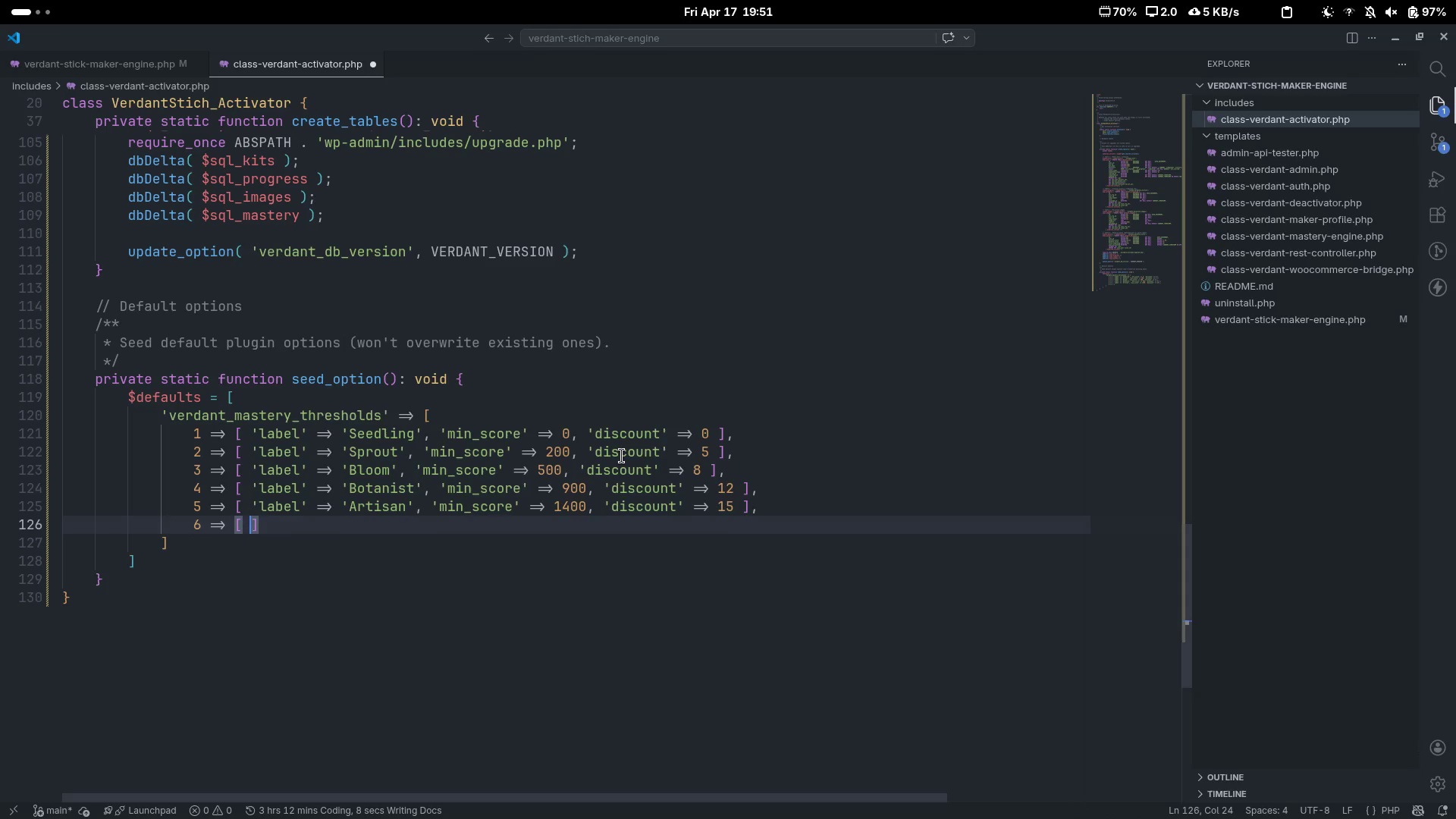 
key(ArrowLeft)
 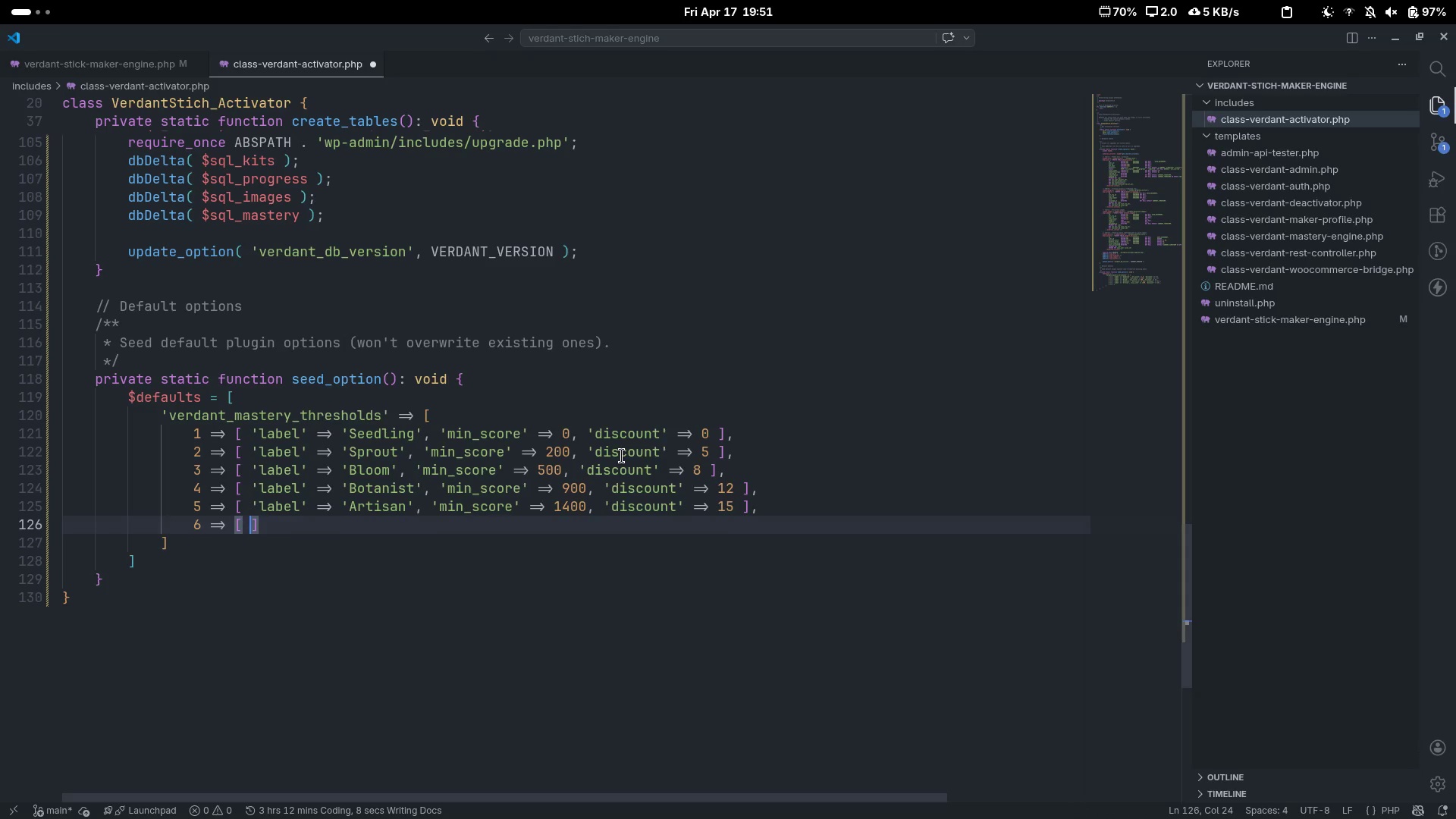 
type( 'lavel)
 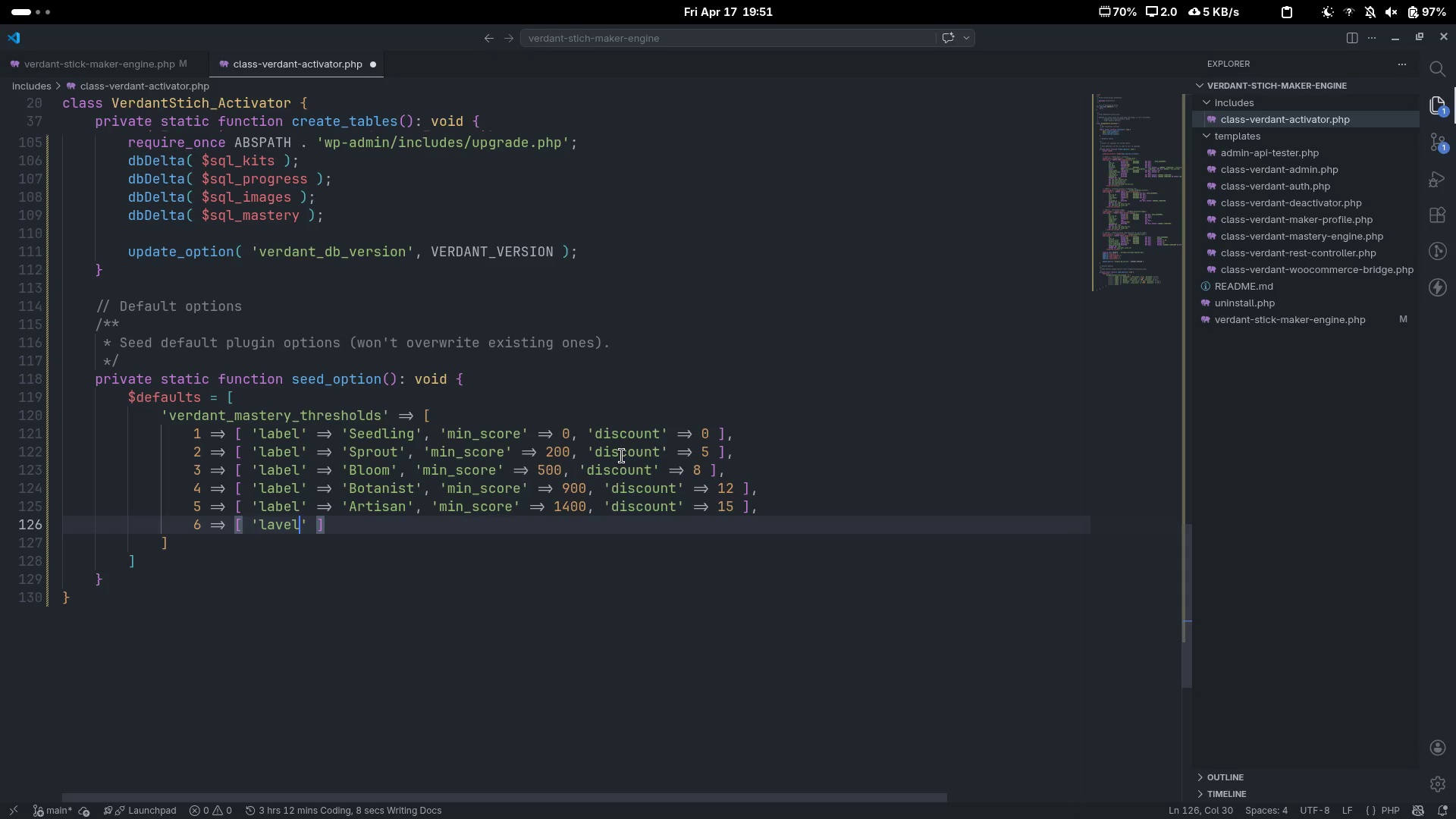 
key(Control+ControlLeft)
 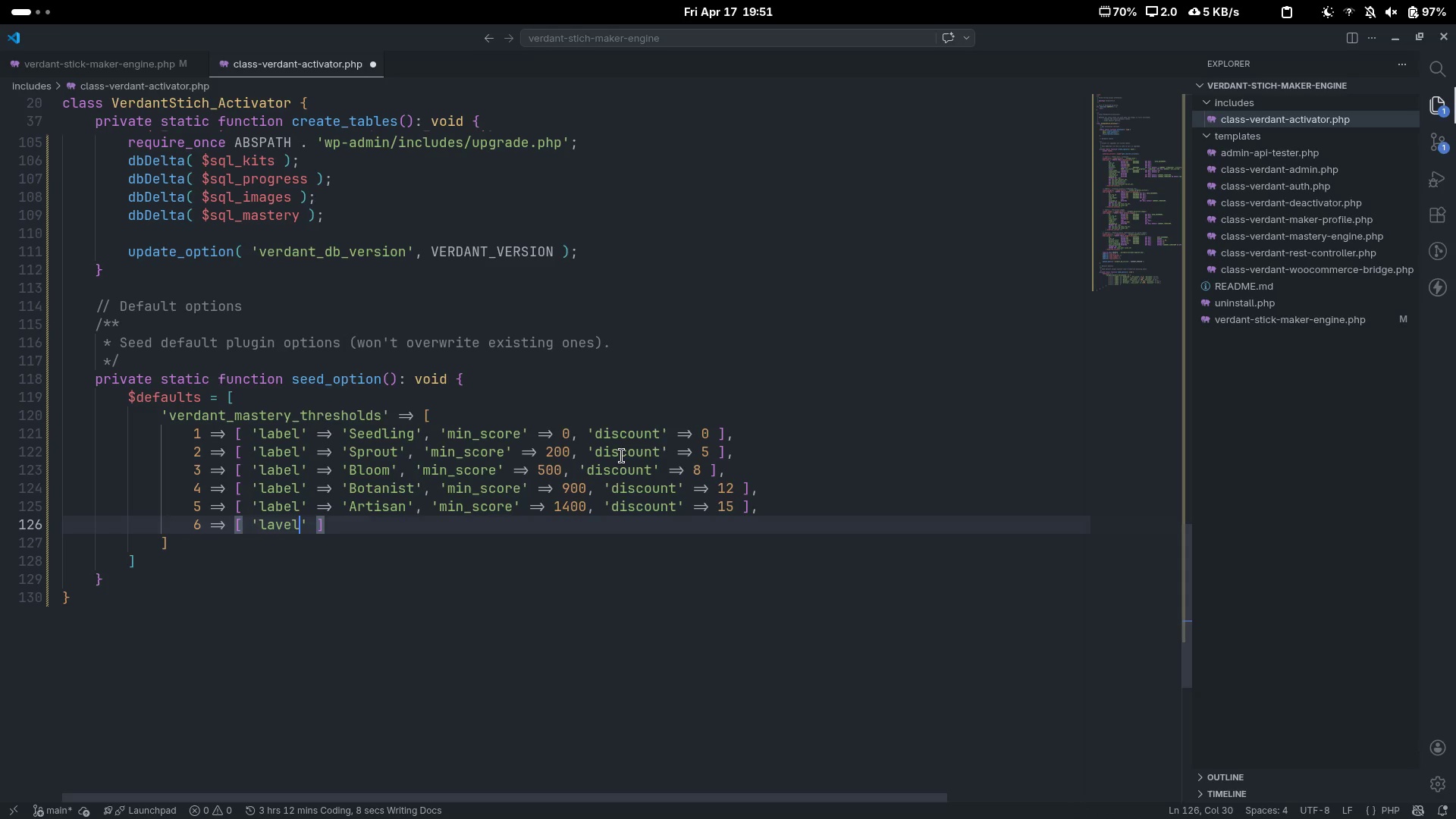 
key(Control+Backspace)
 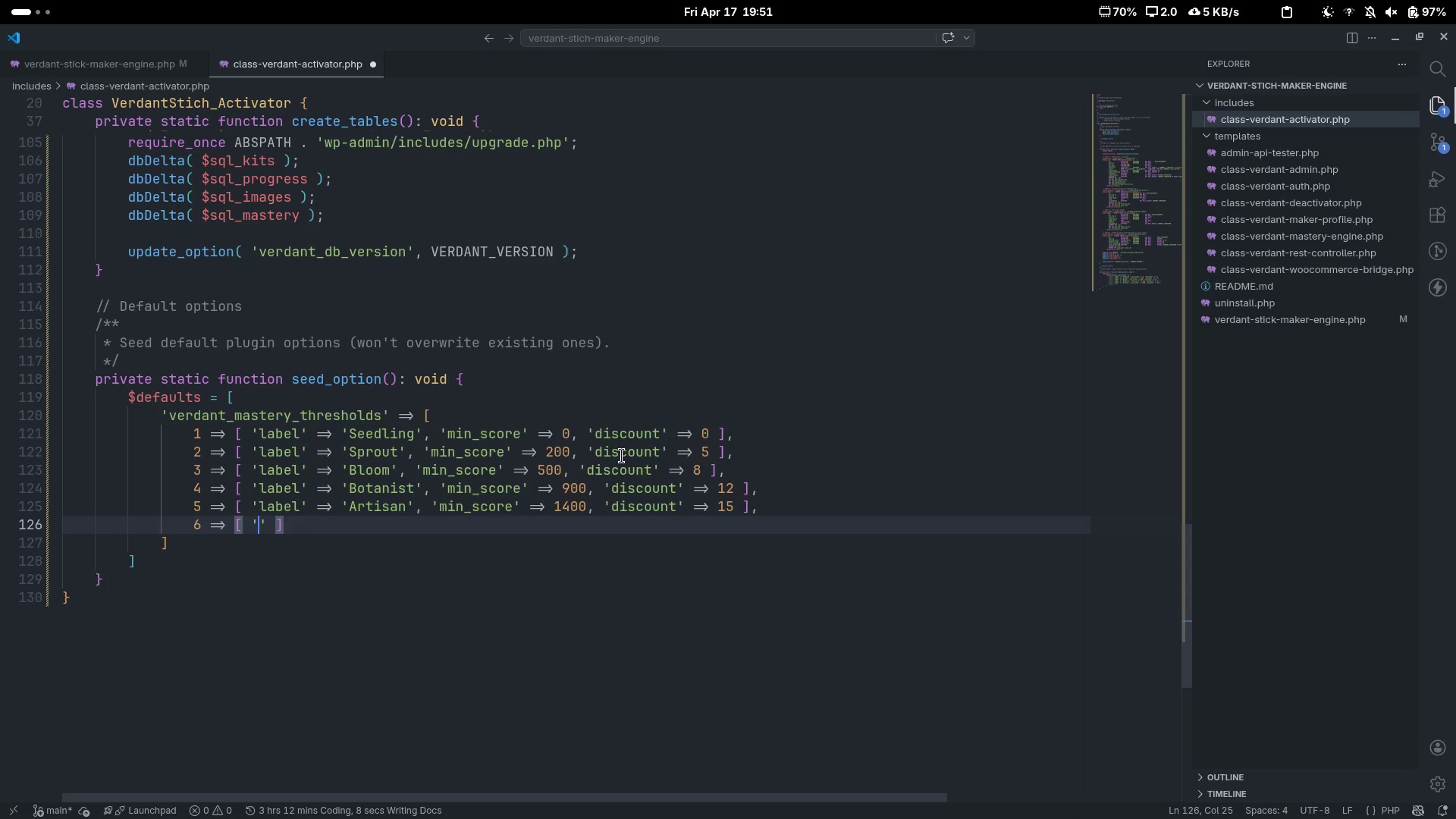 
type(label)
 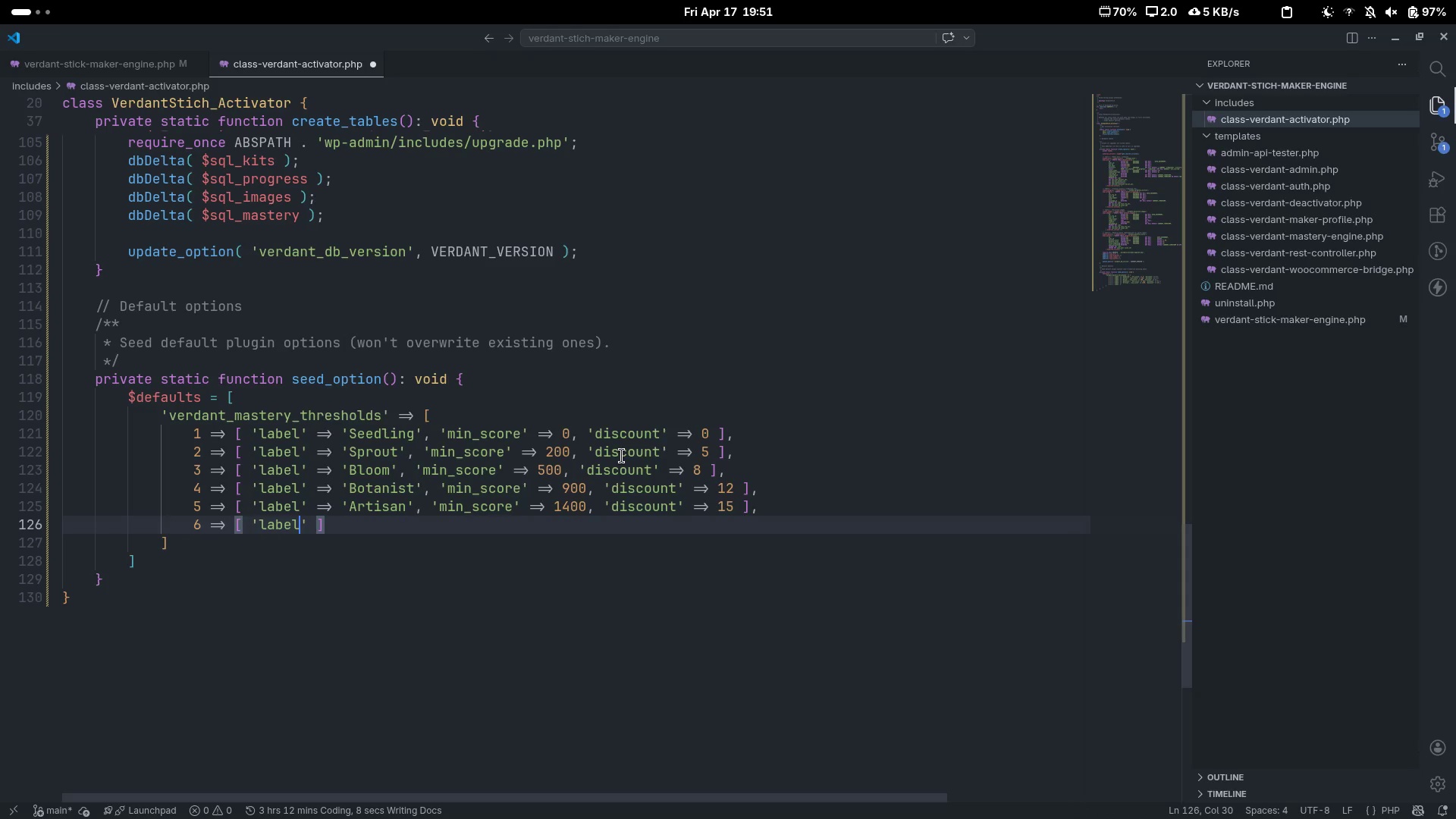 
key(ArrowRight)
 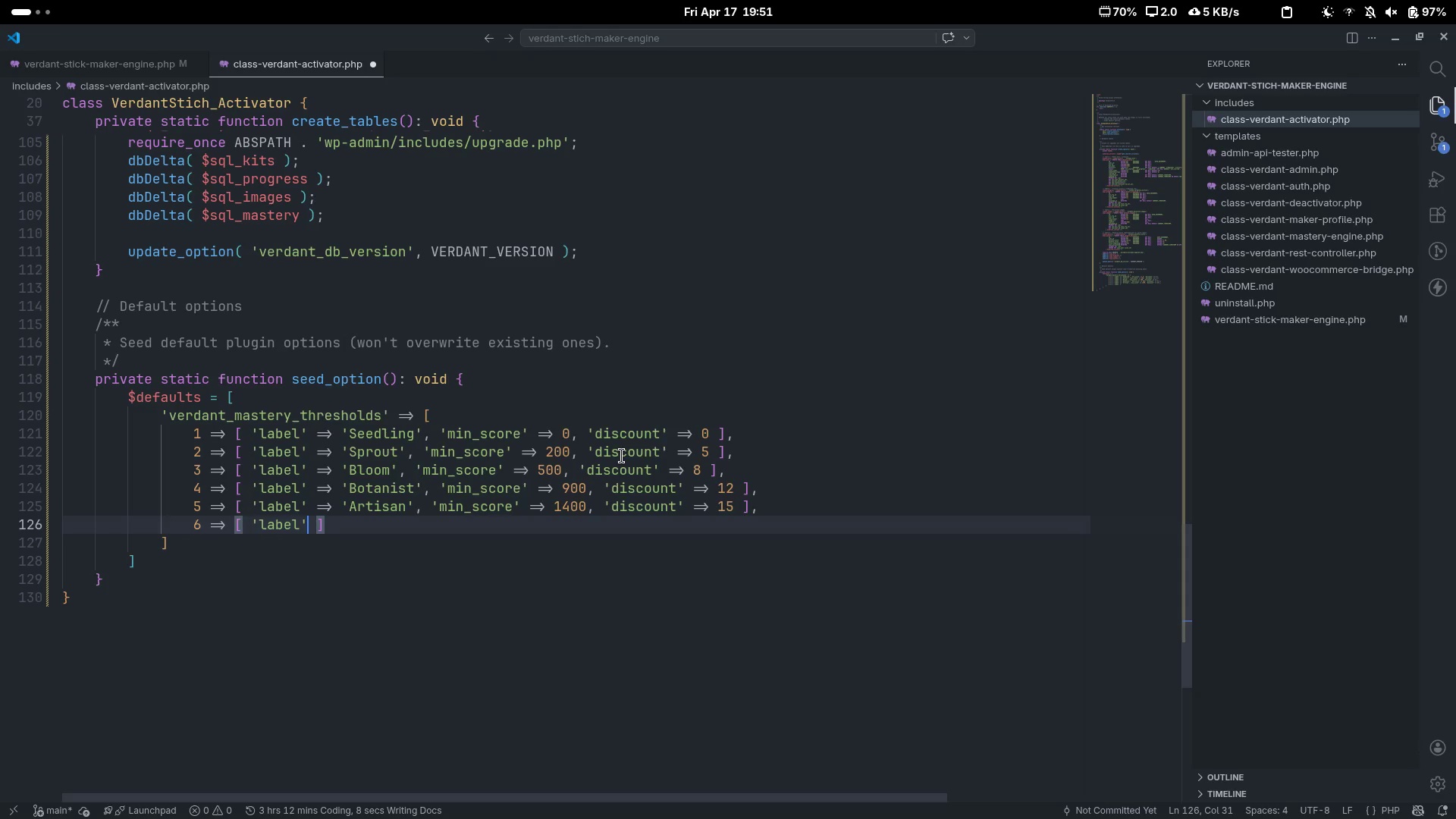 
type( => 'GrandMas)
key(Backspace)
type(estro)
 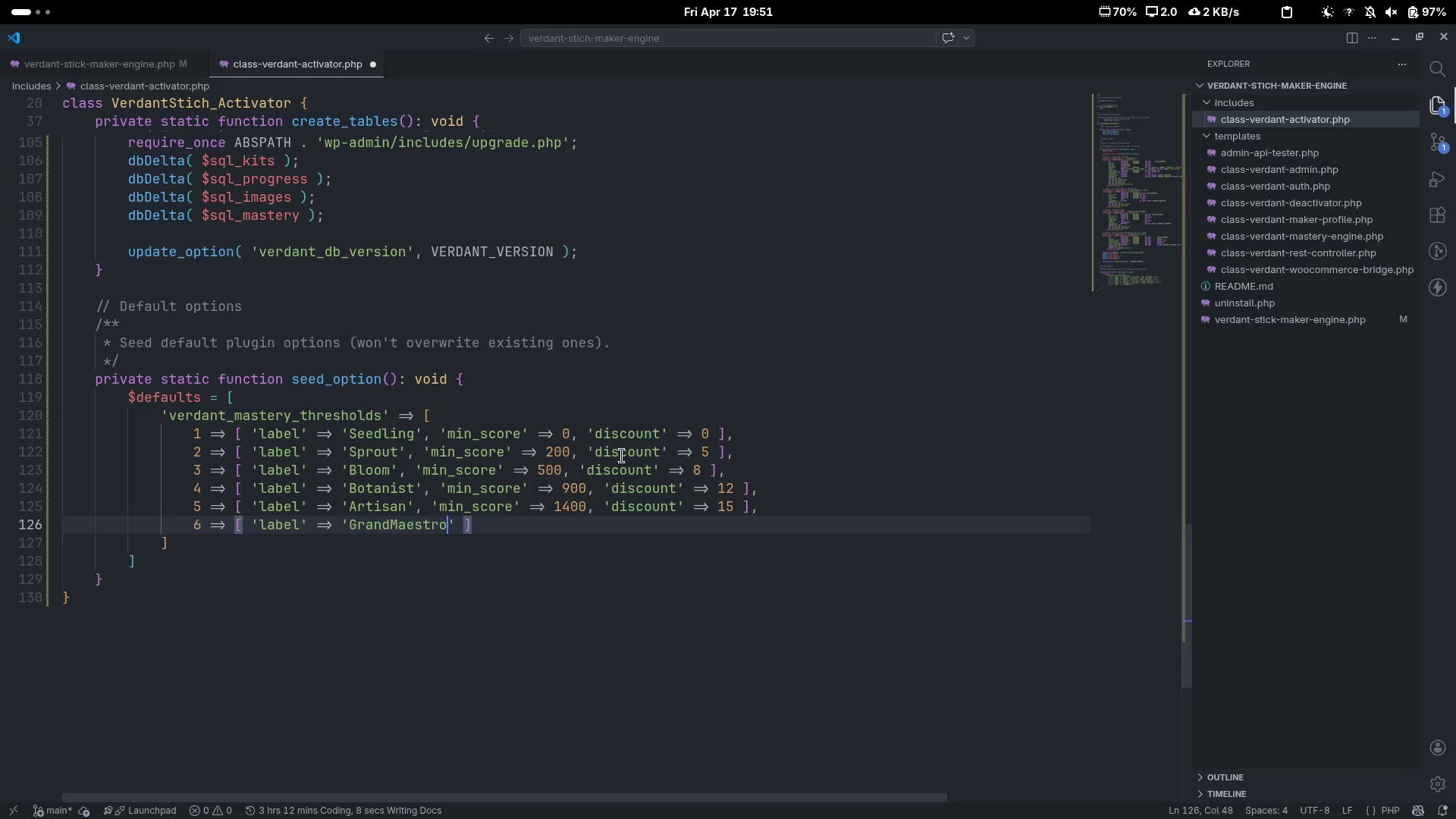 
 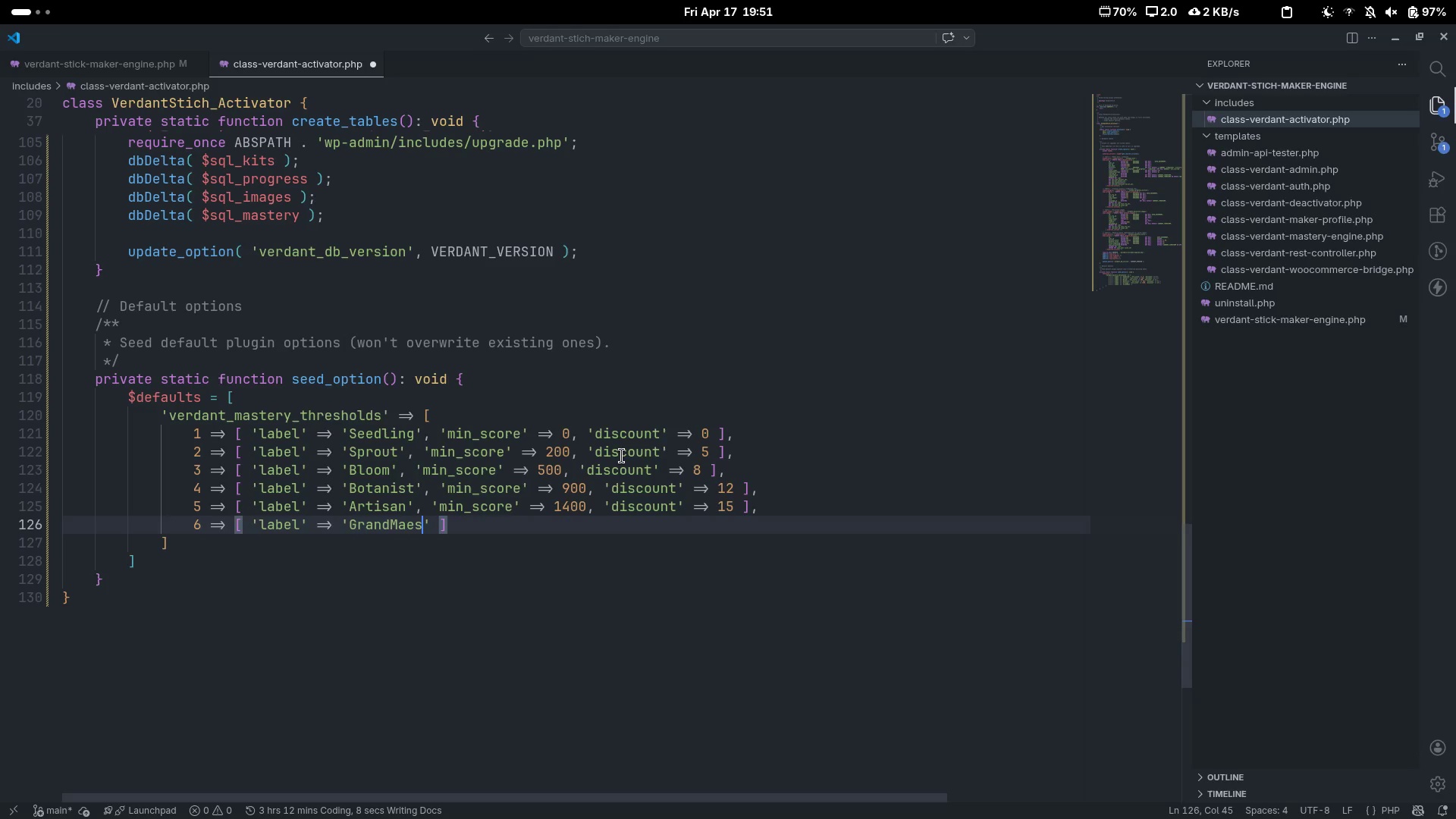 
key(ArrowRight)
 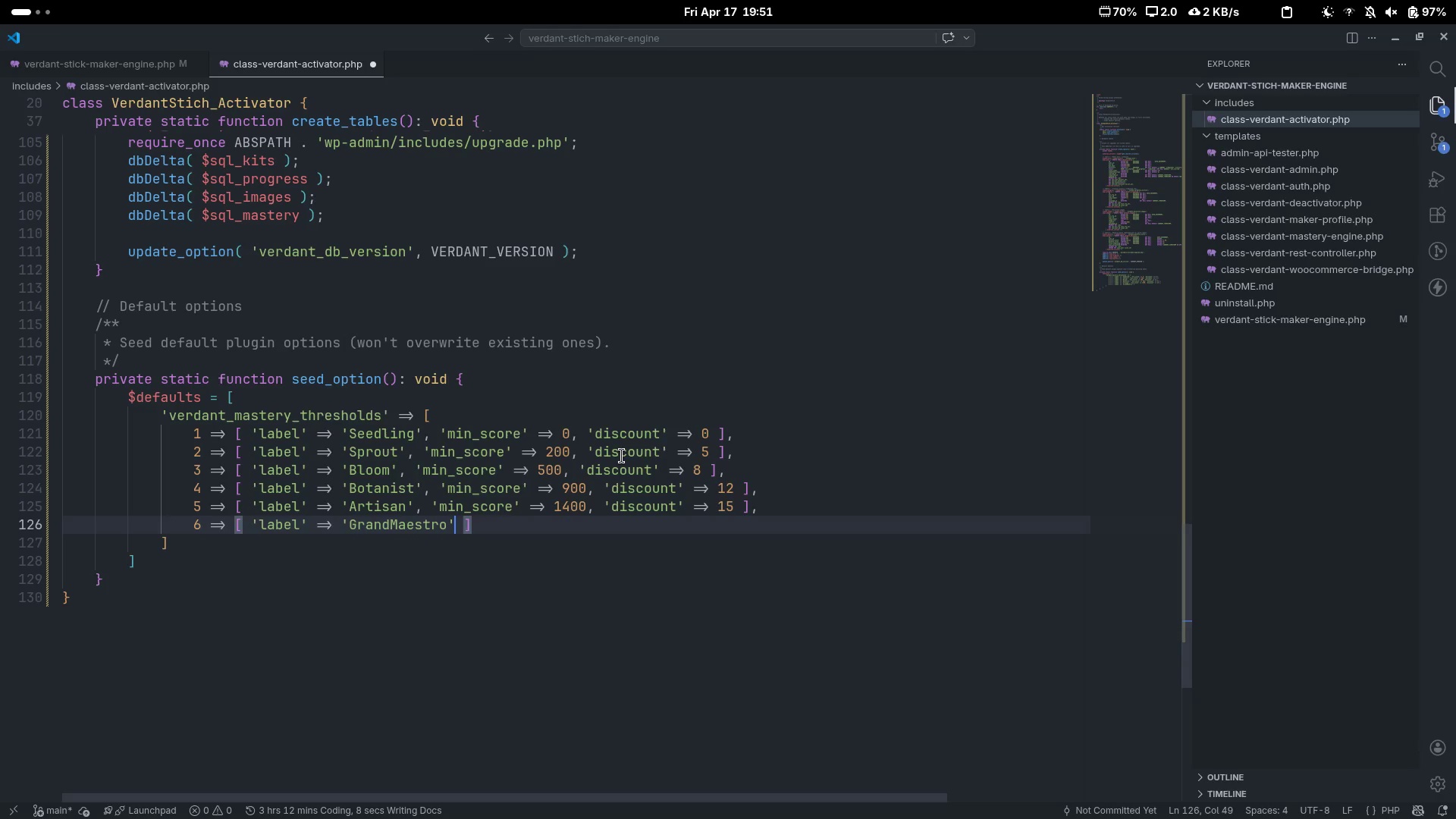 
type(, 'min_score)
 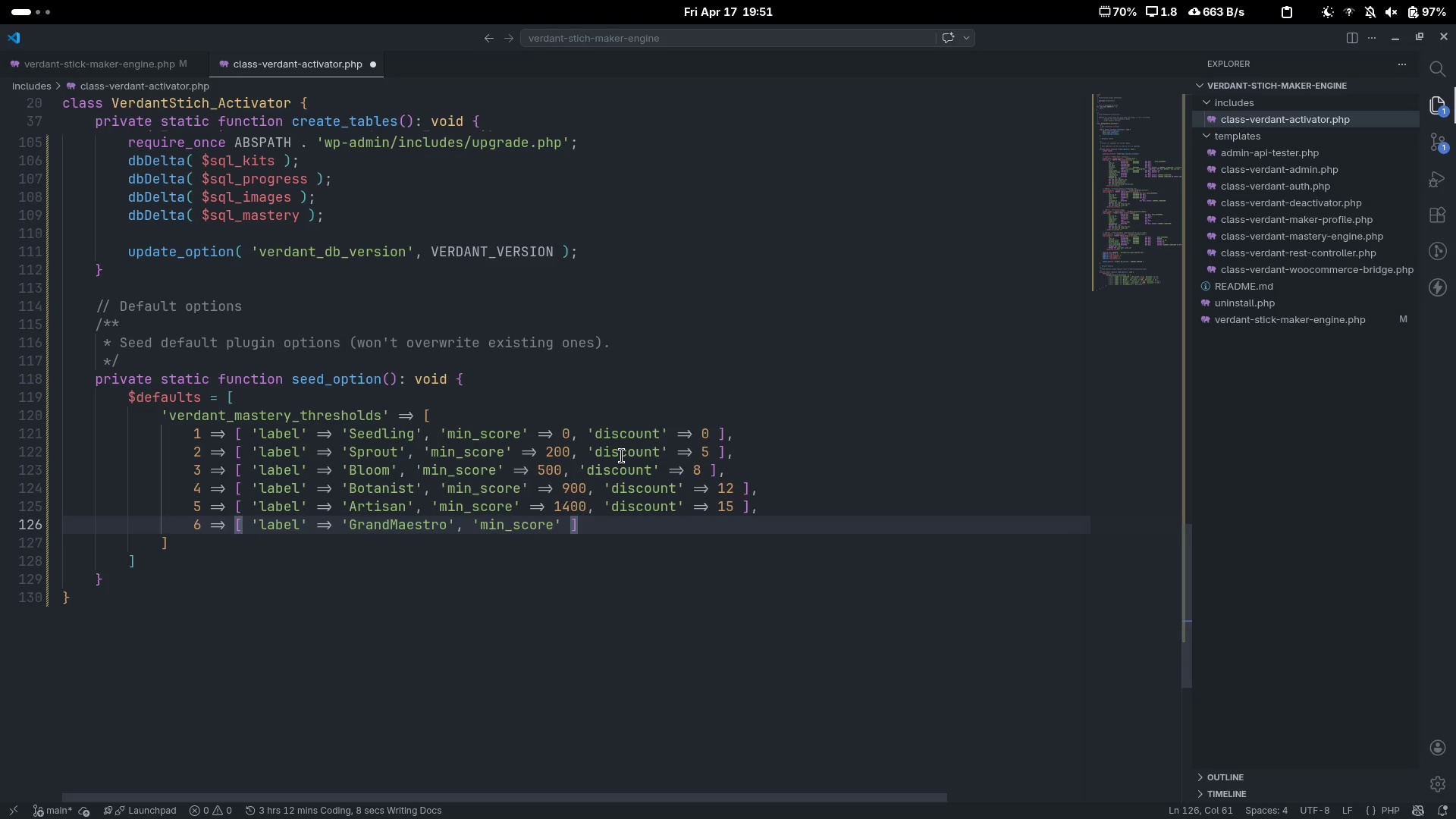 
key(ArrowRight)
 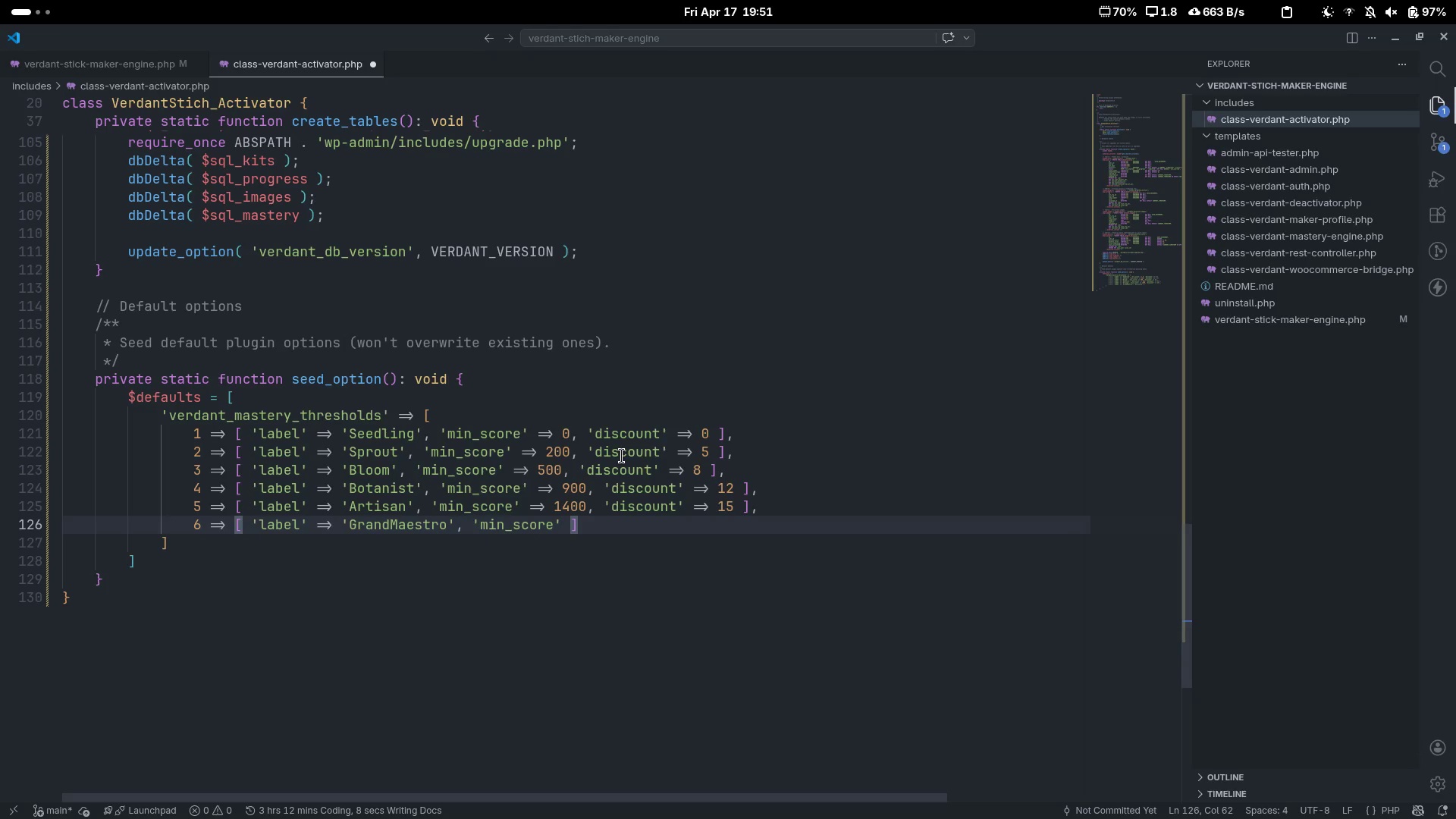 
type( => 3)
key(Backspace)
type(2000, ;)
key(Backspace)
type('discouint)
 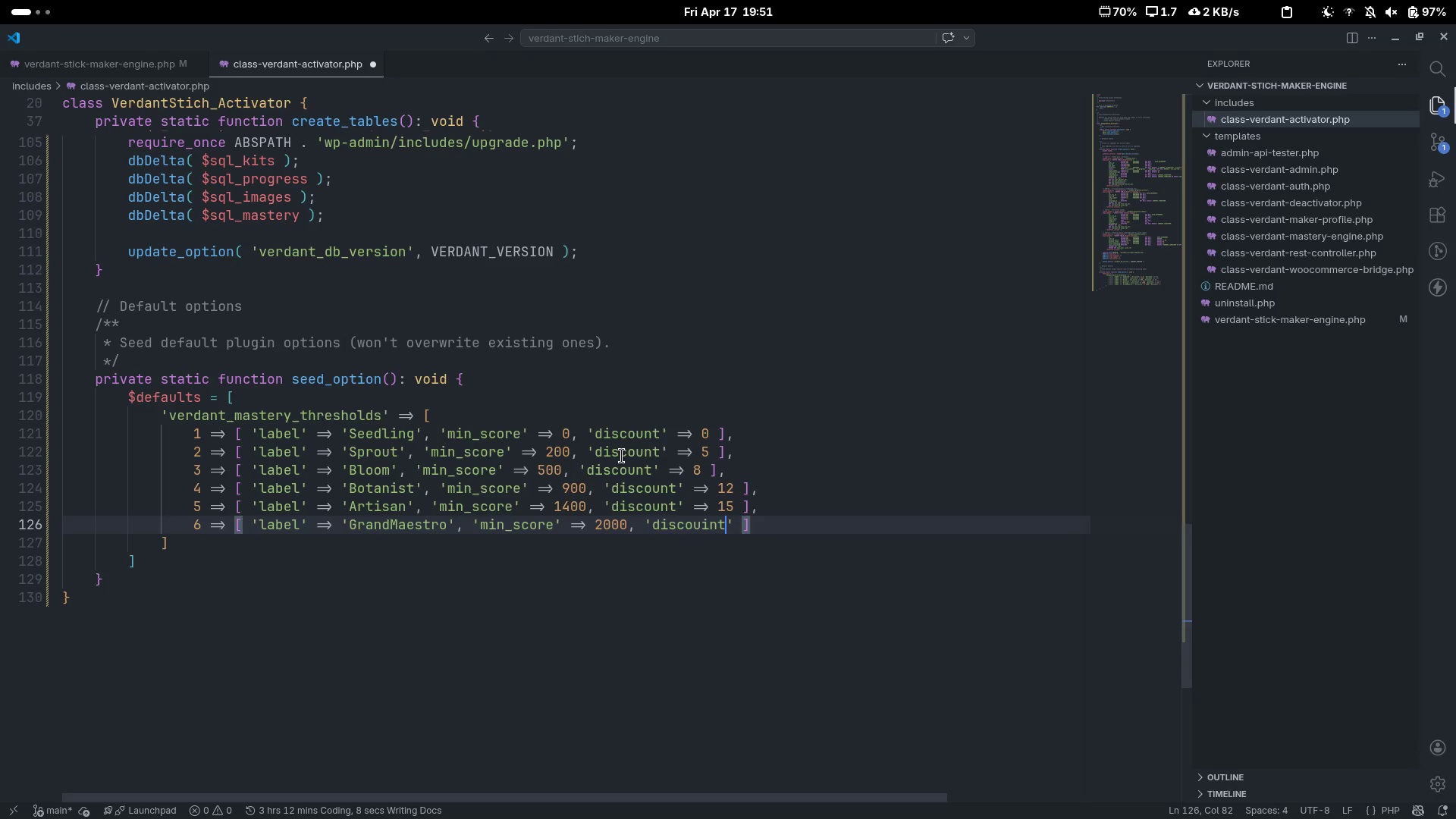 
key(Control+ControlLeft)
 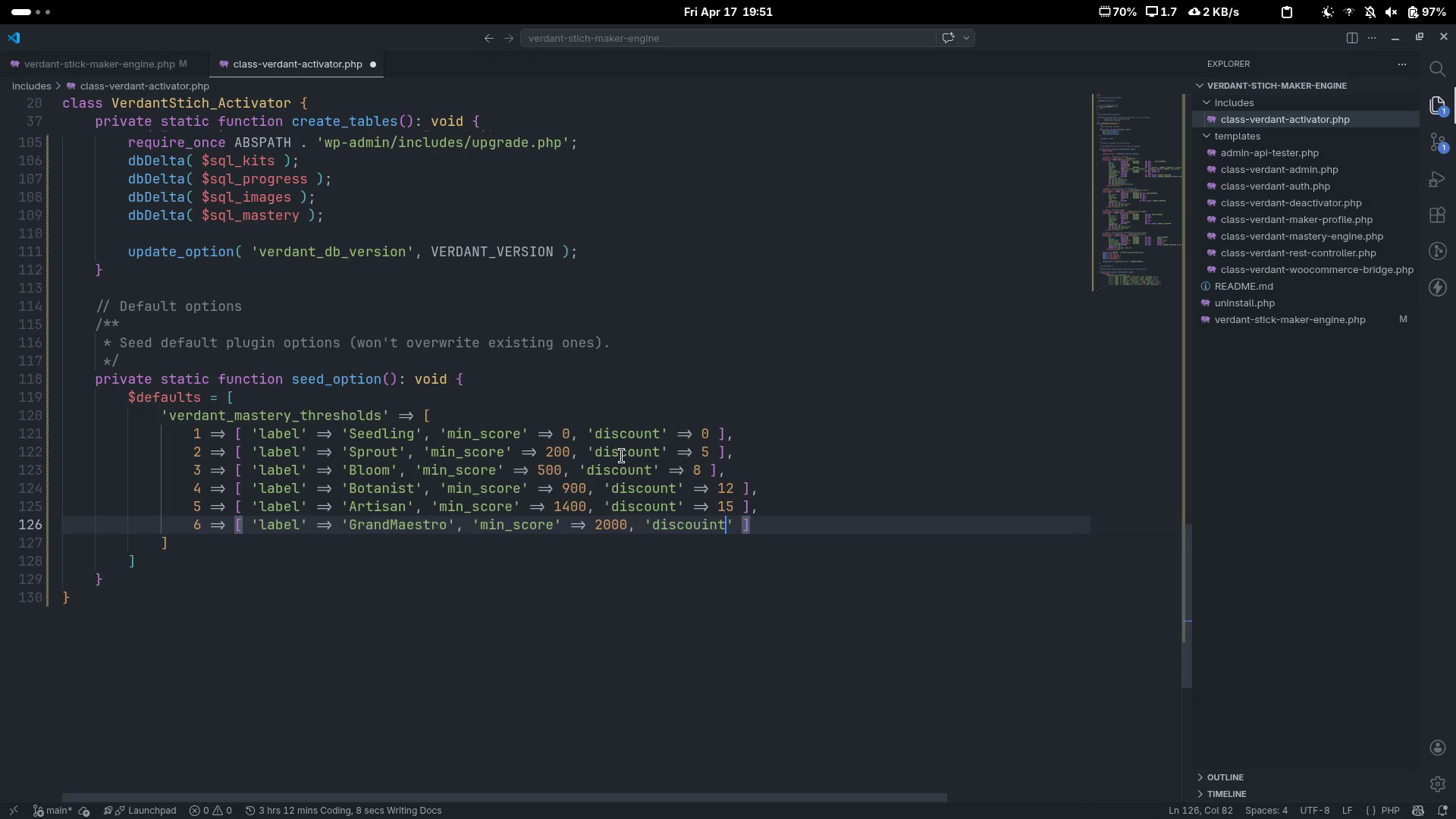 
key(Control+Backspace)
 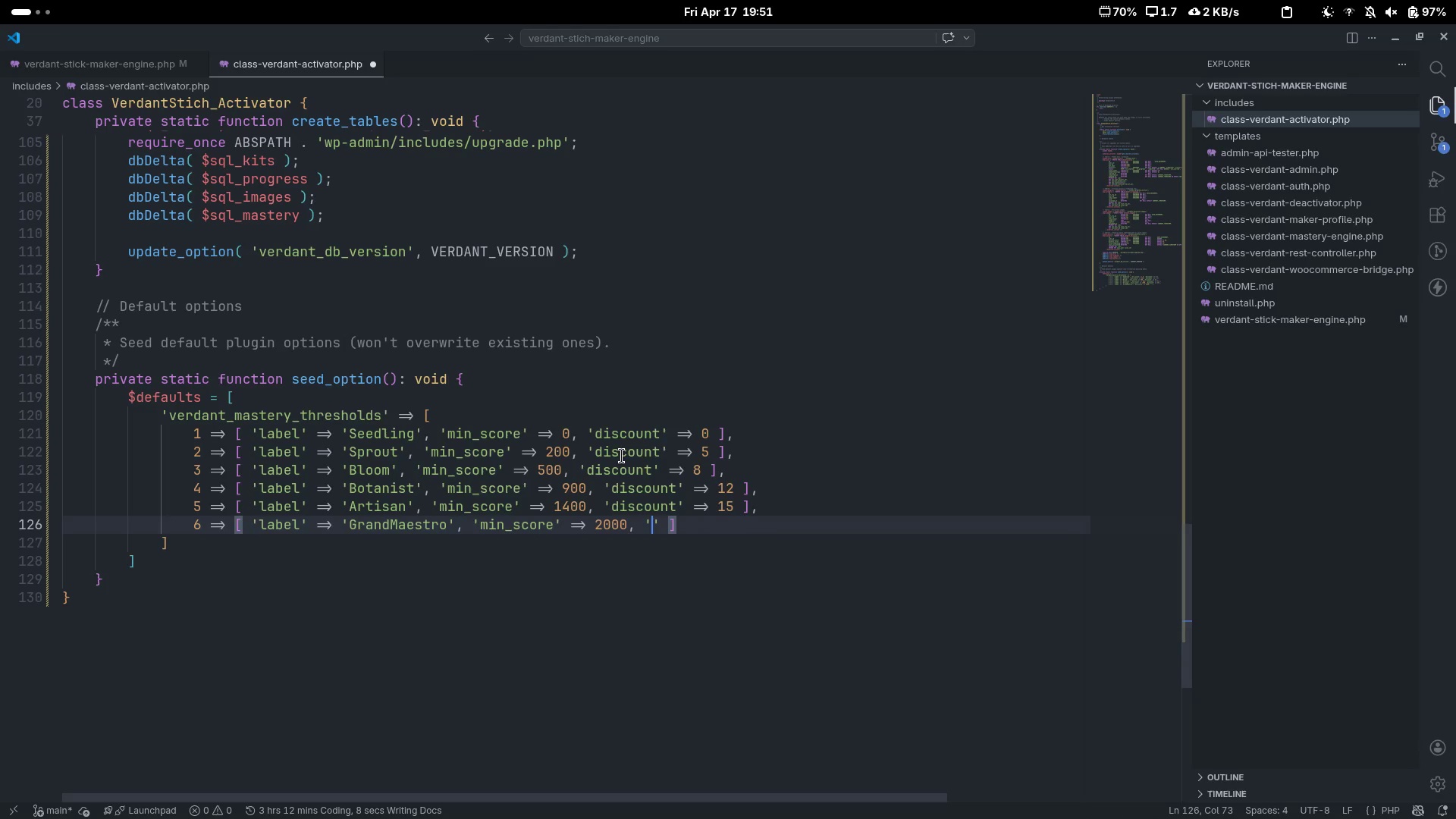 
type(discp)
key(Backspace)
type(oiunt)
 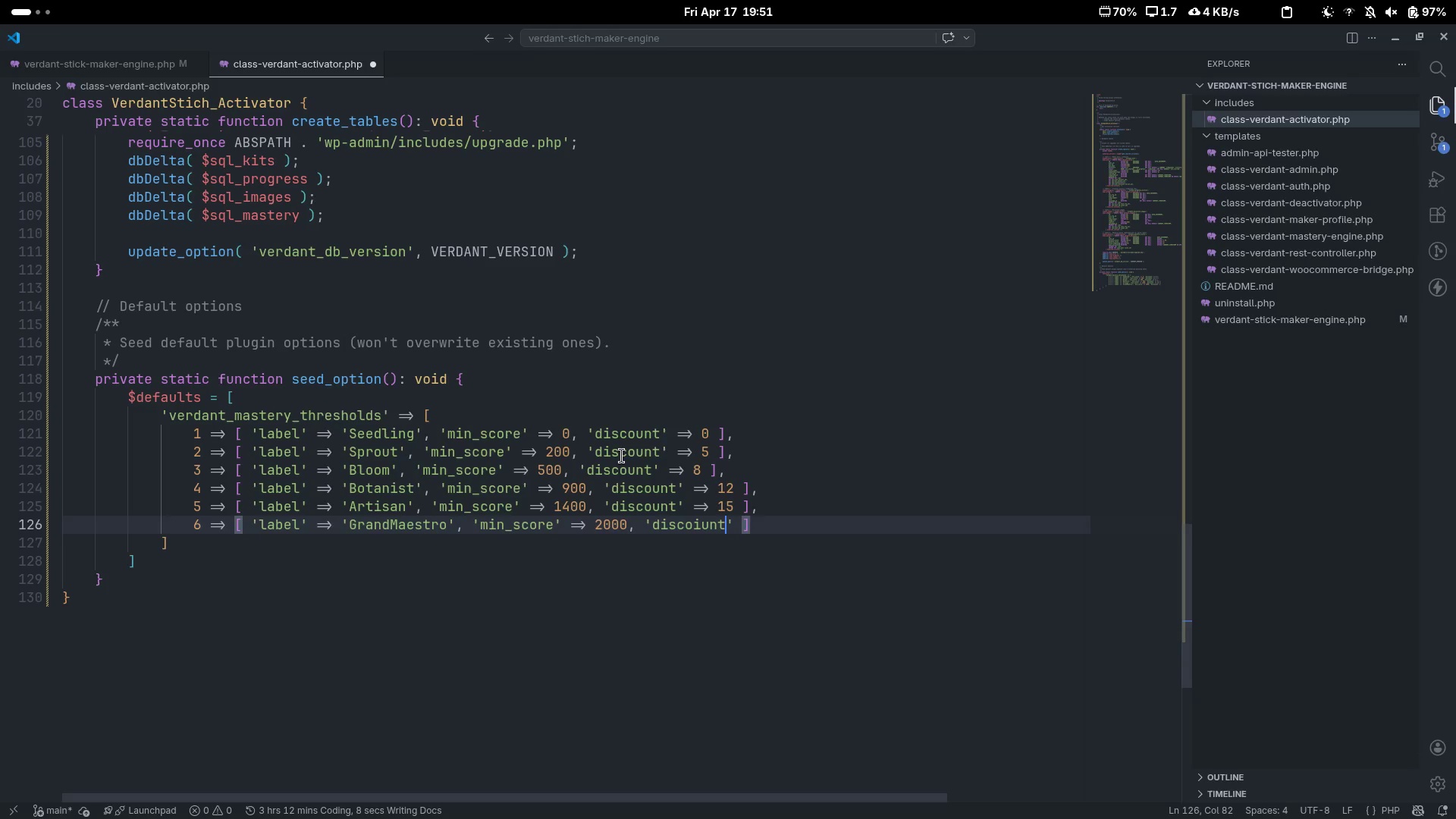 
key(Control+ControlLeft)
 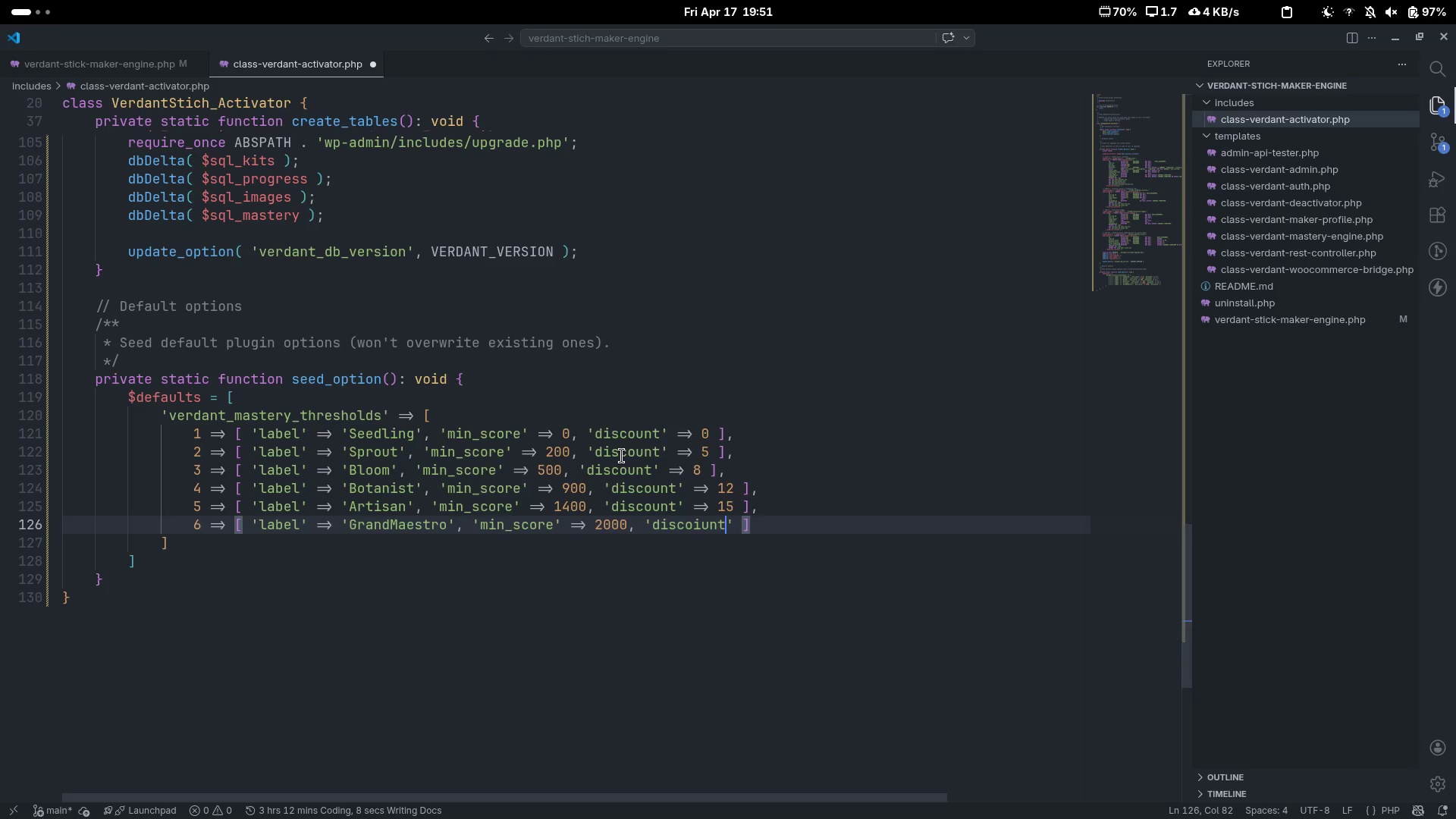 
key(Control+Backspace)
 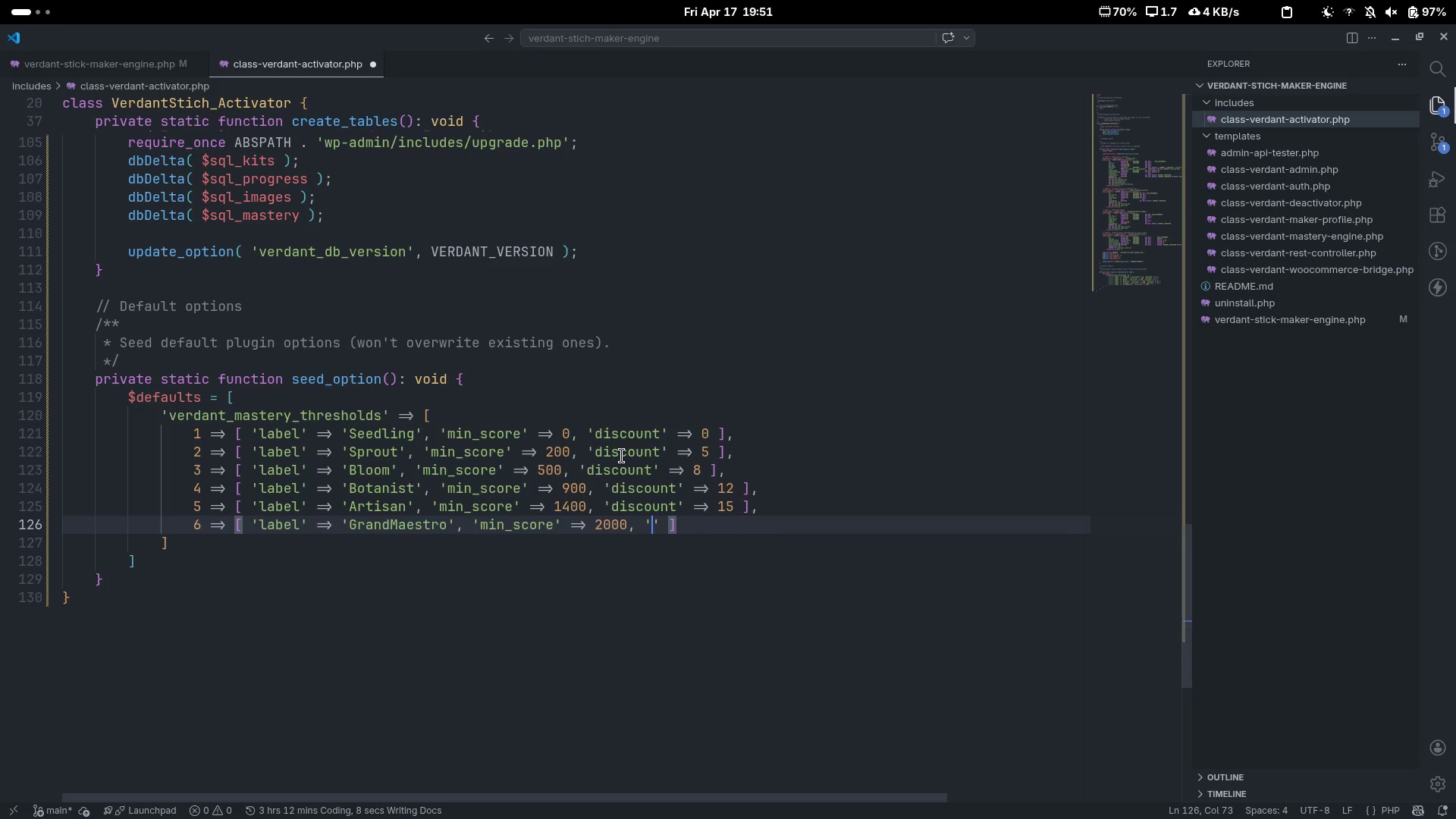 
type(discount)
 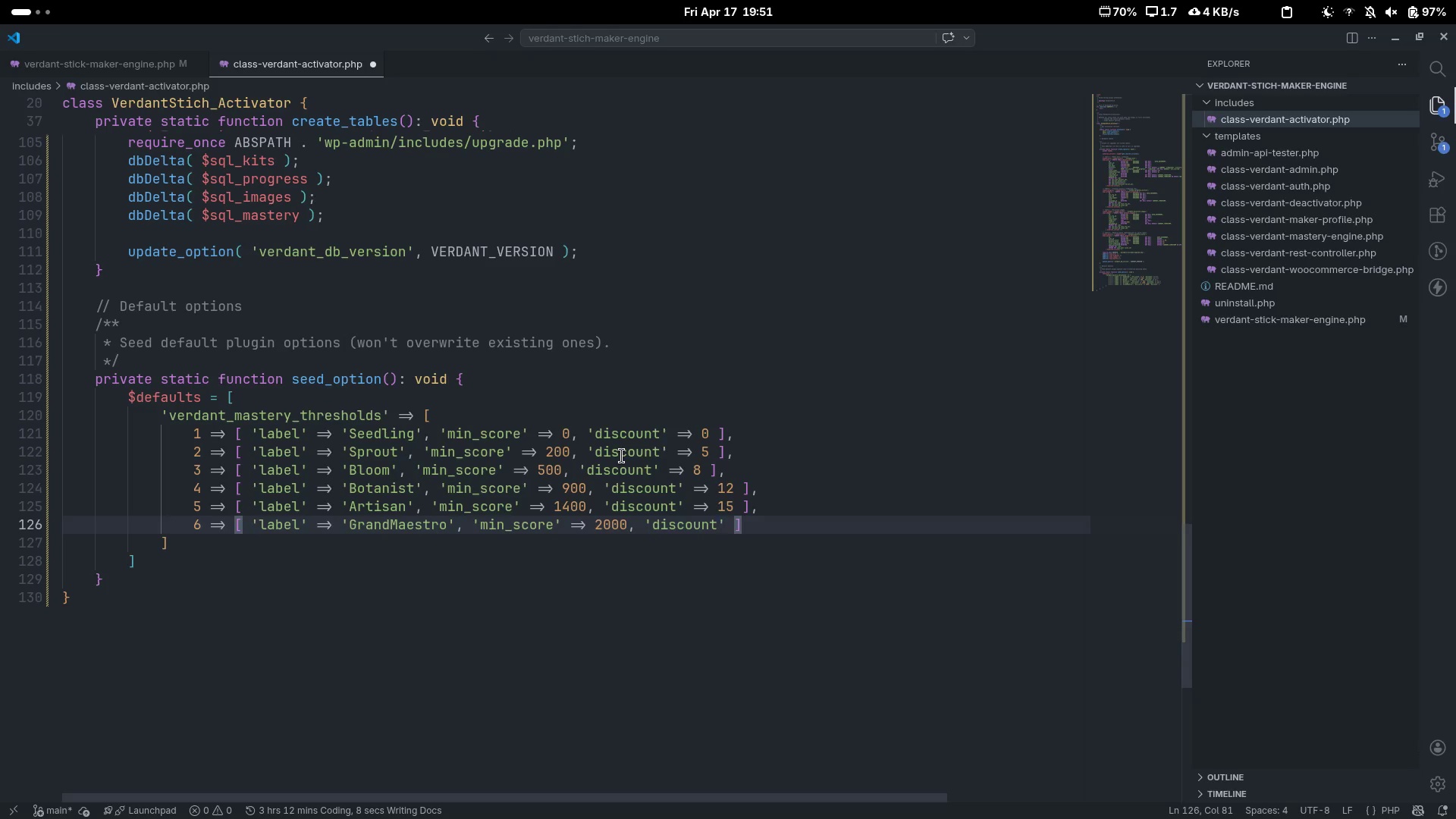 
key(ArrowRight)
 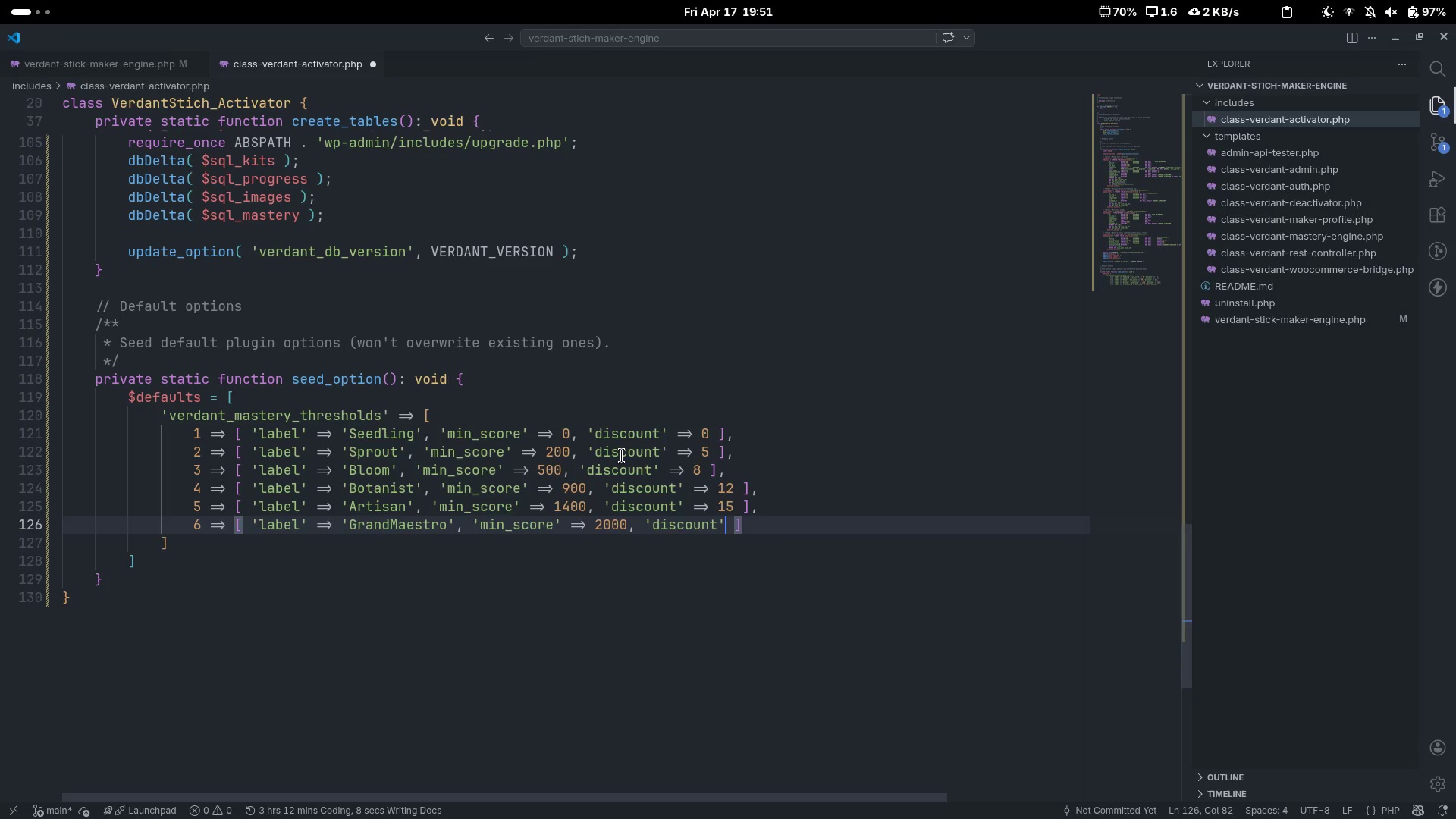 
type( => 20)
 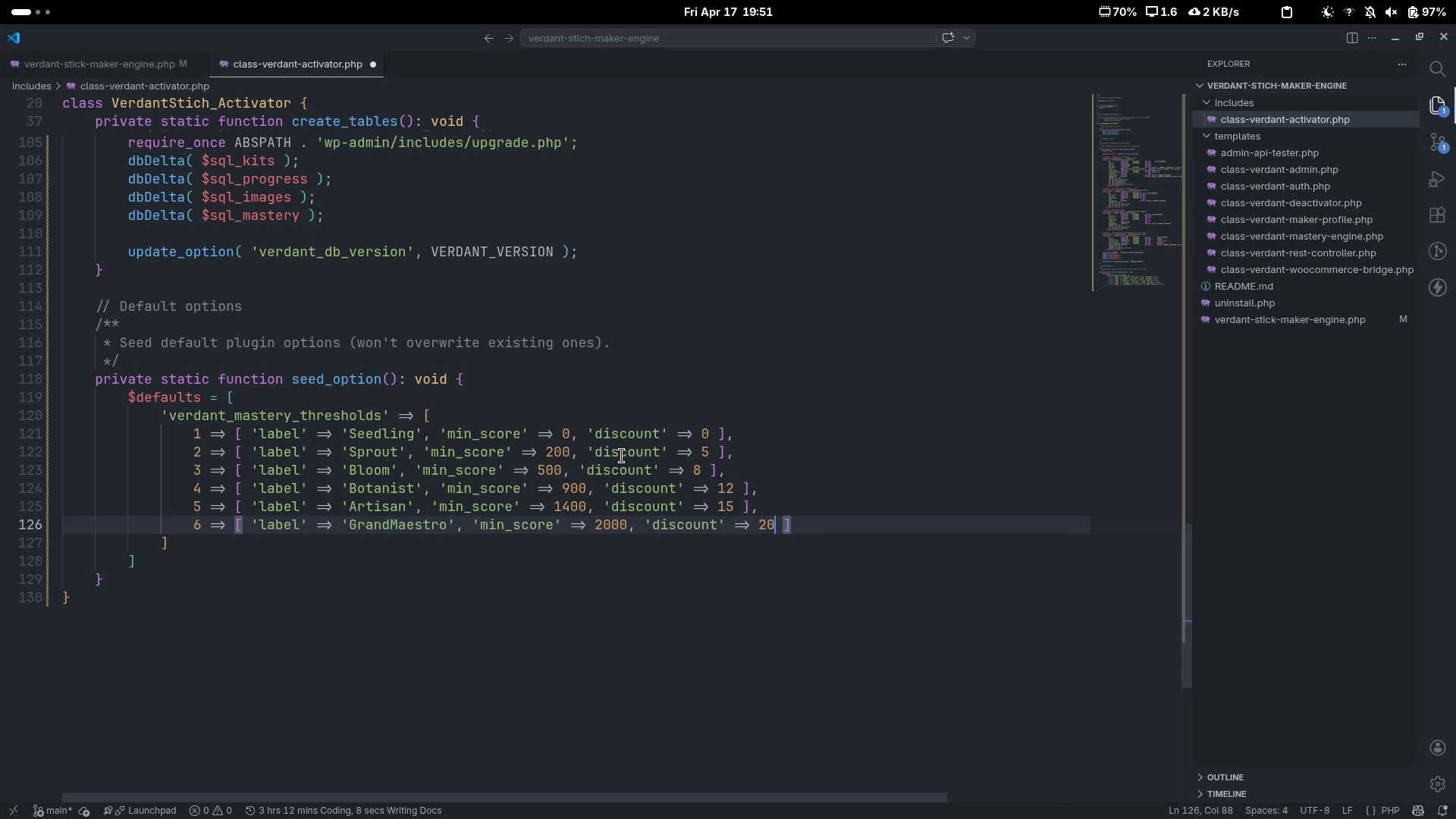 
key(Control+ControlLeft)
 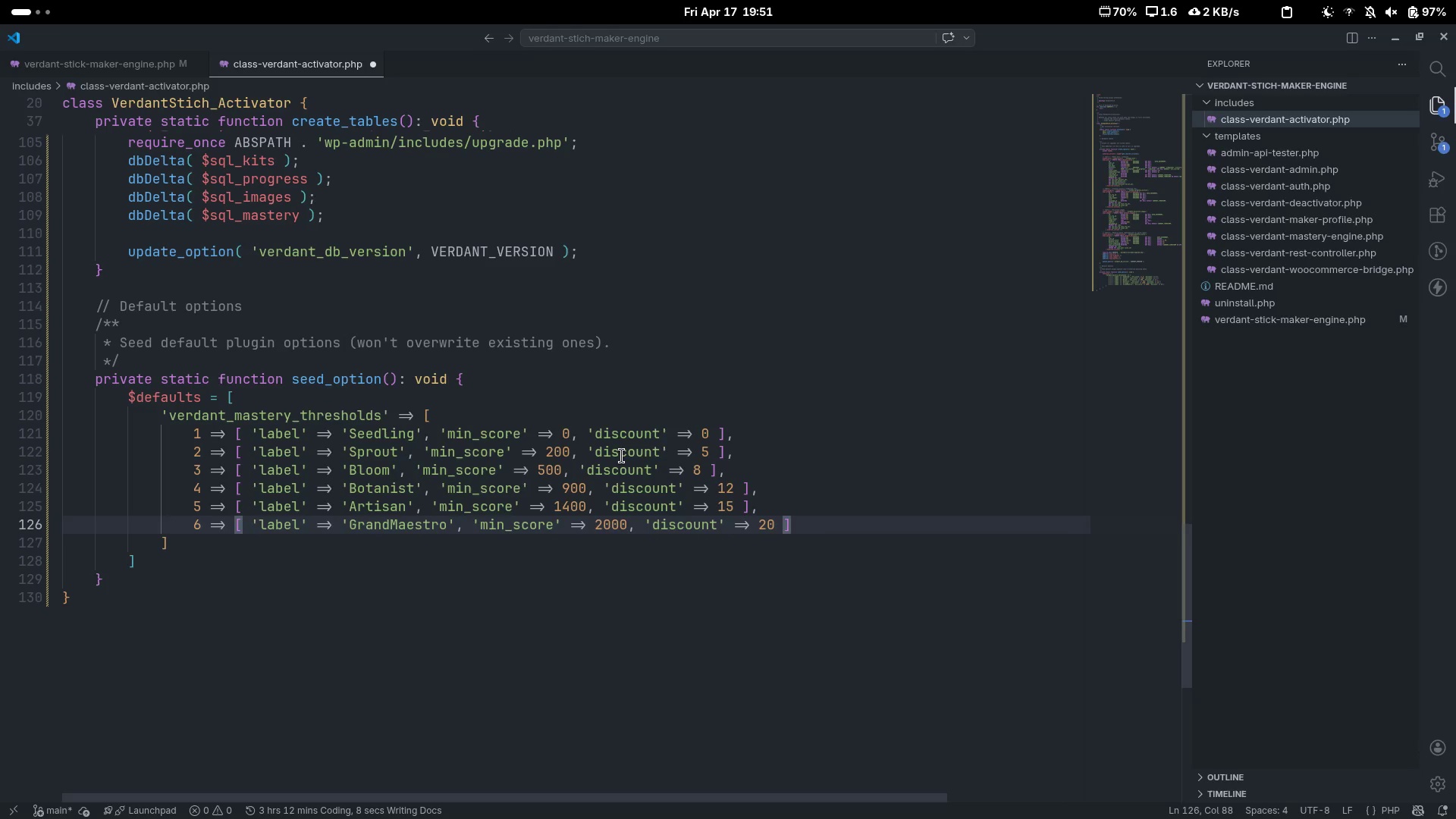 
key(Control+ArrowRight)
 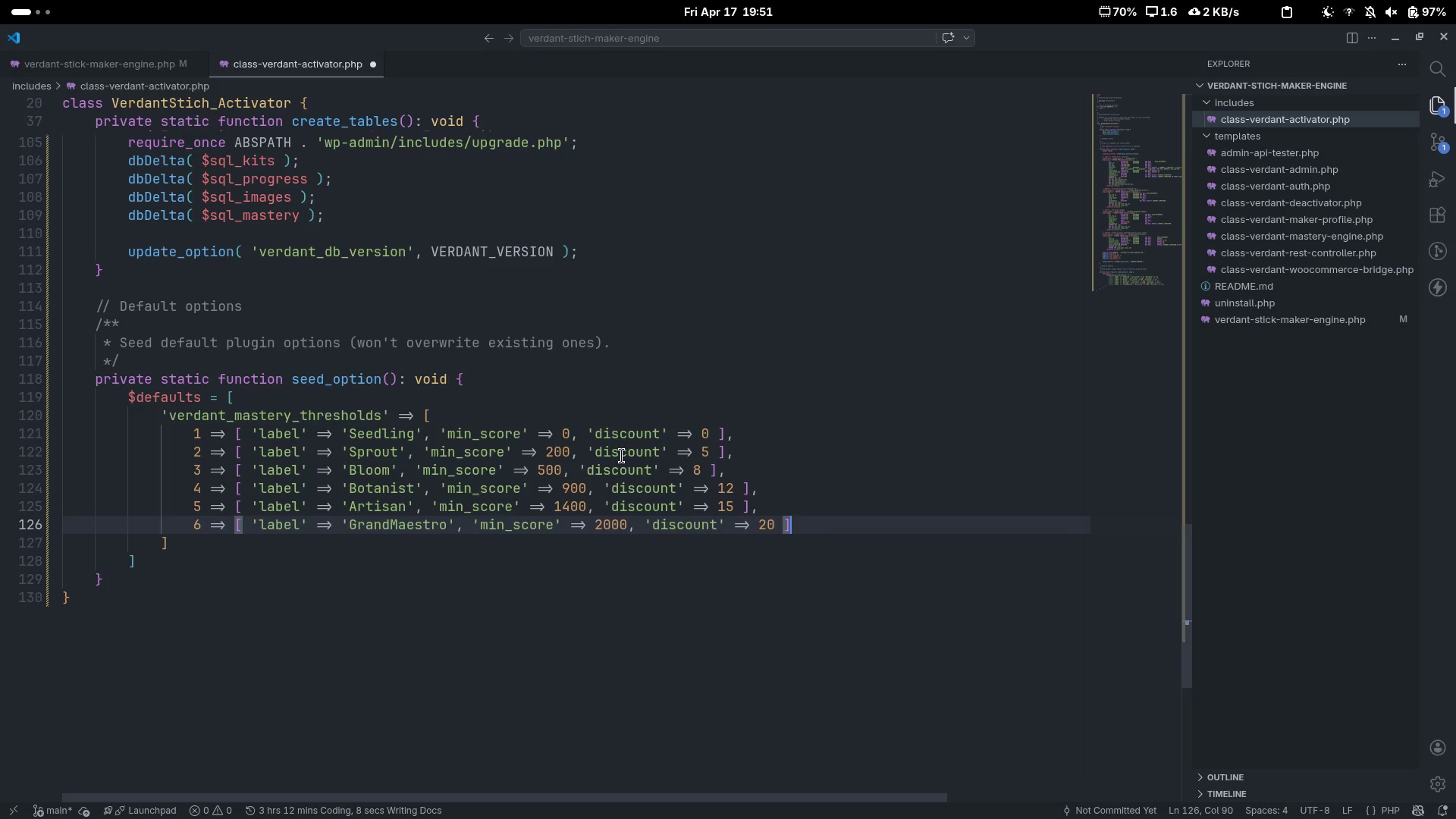 
key(Comma)
 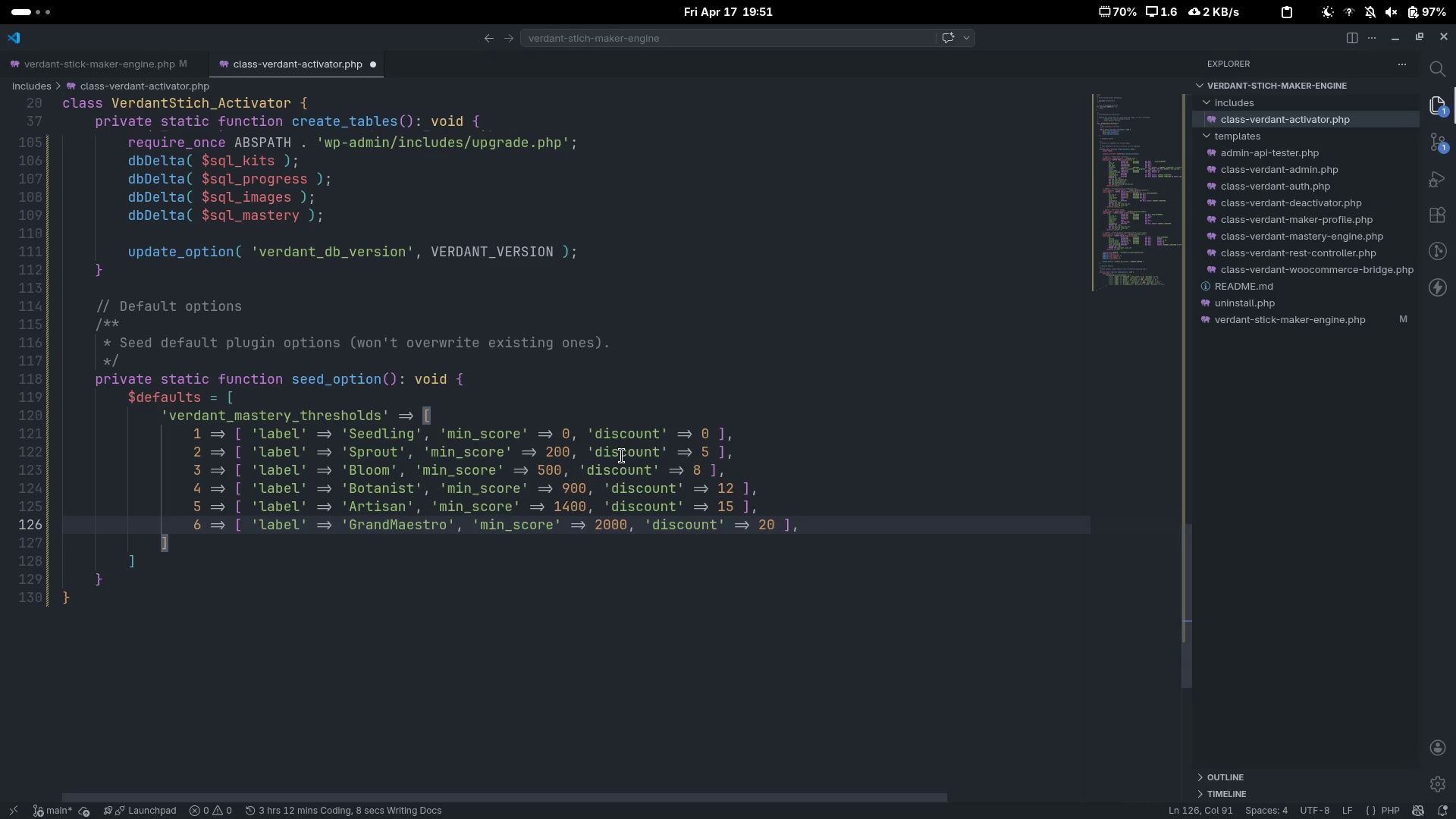 
key(ArrowDown)
 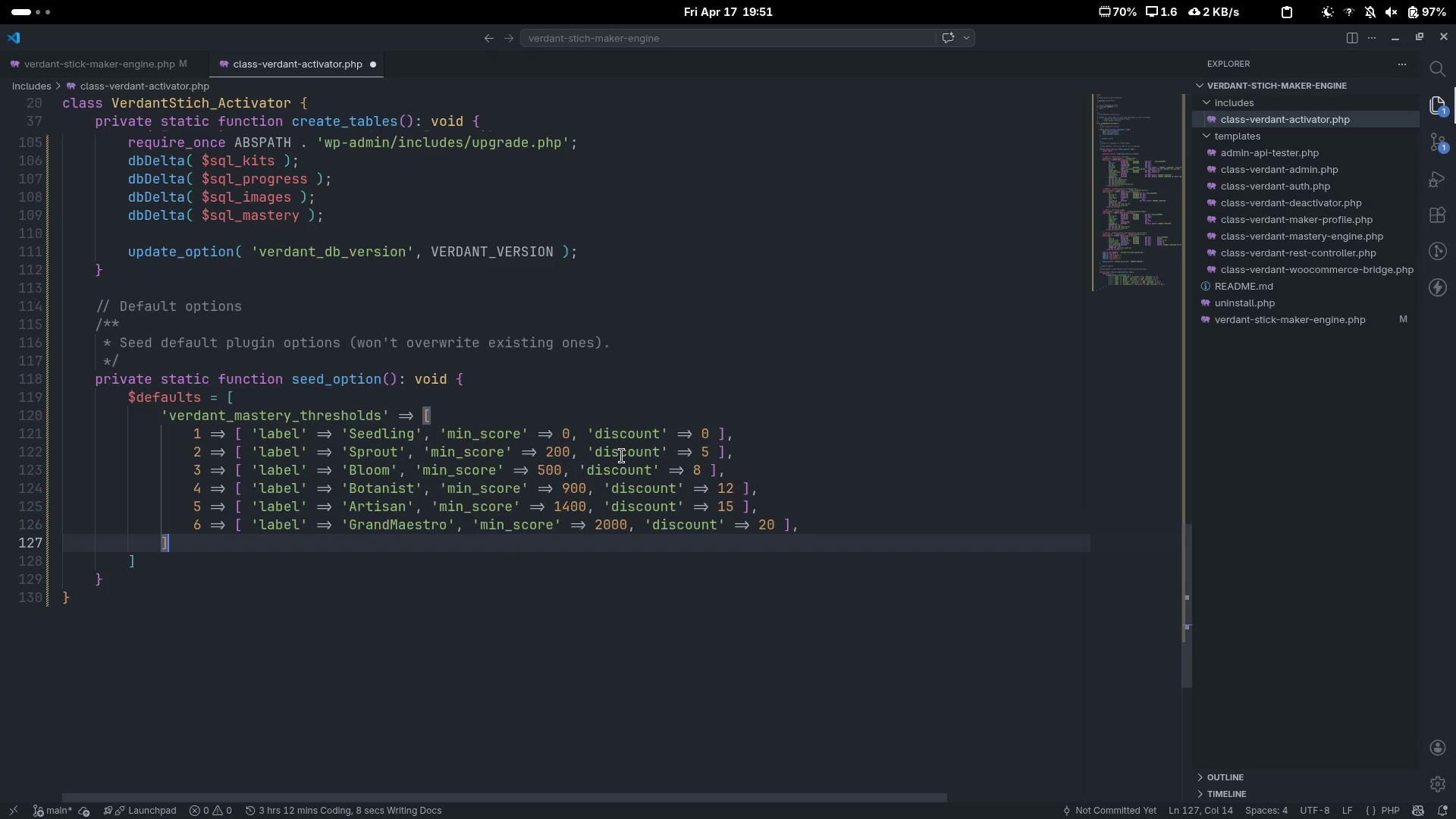 
key(Comma)
 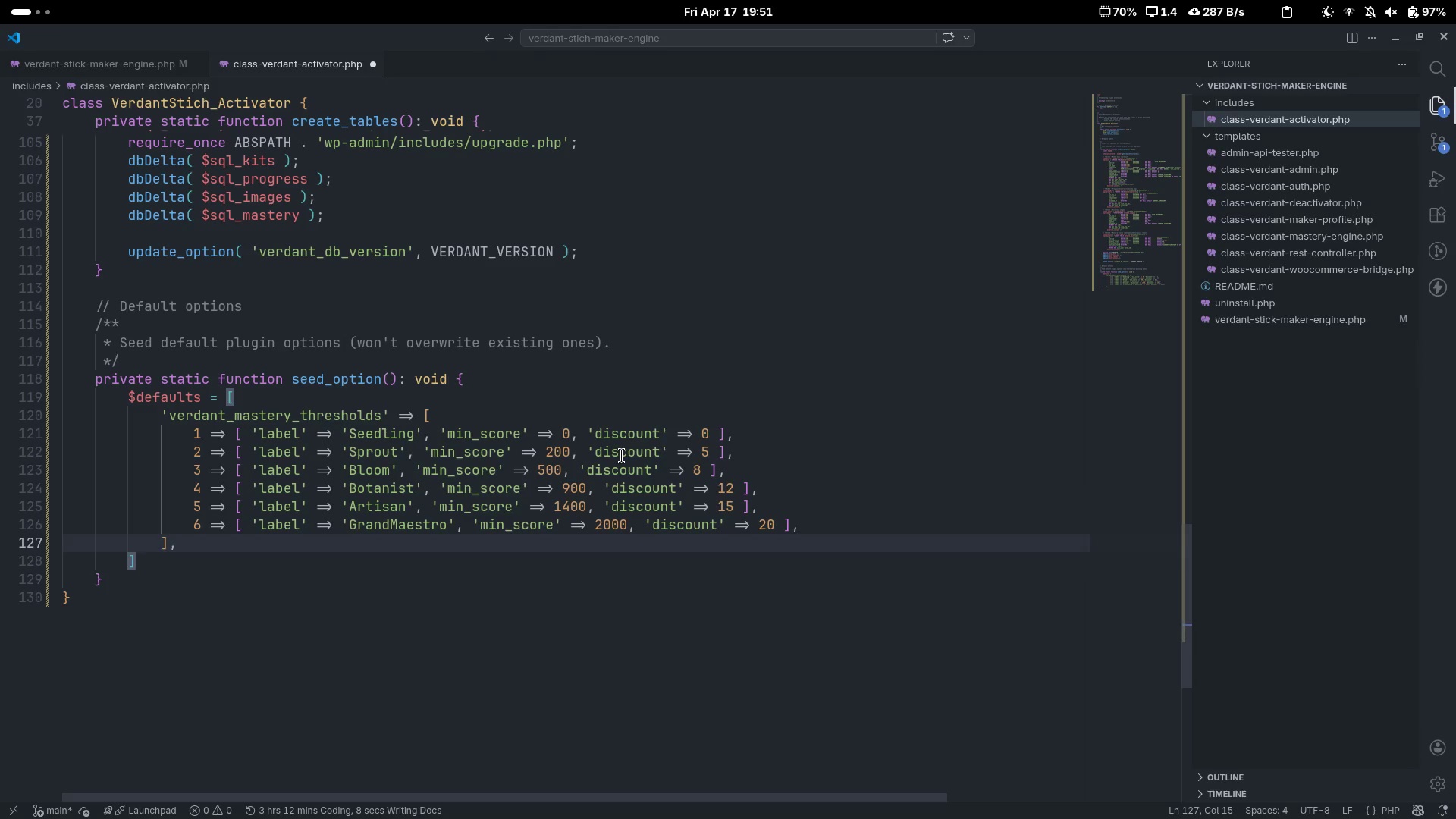 
key(Enter)
 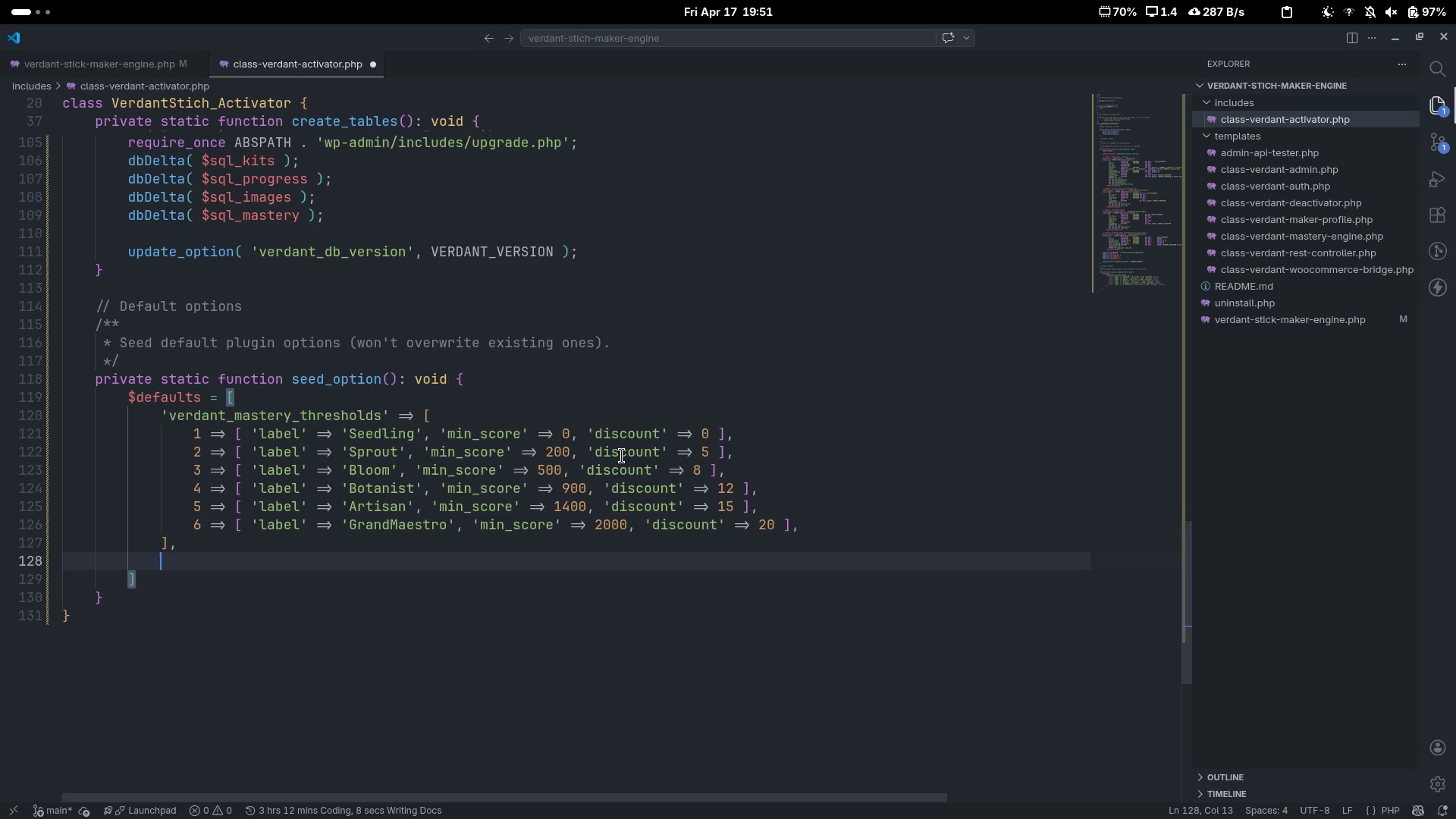 
type('verdant_coupon_prefix)
 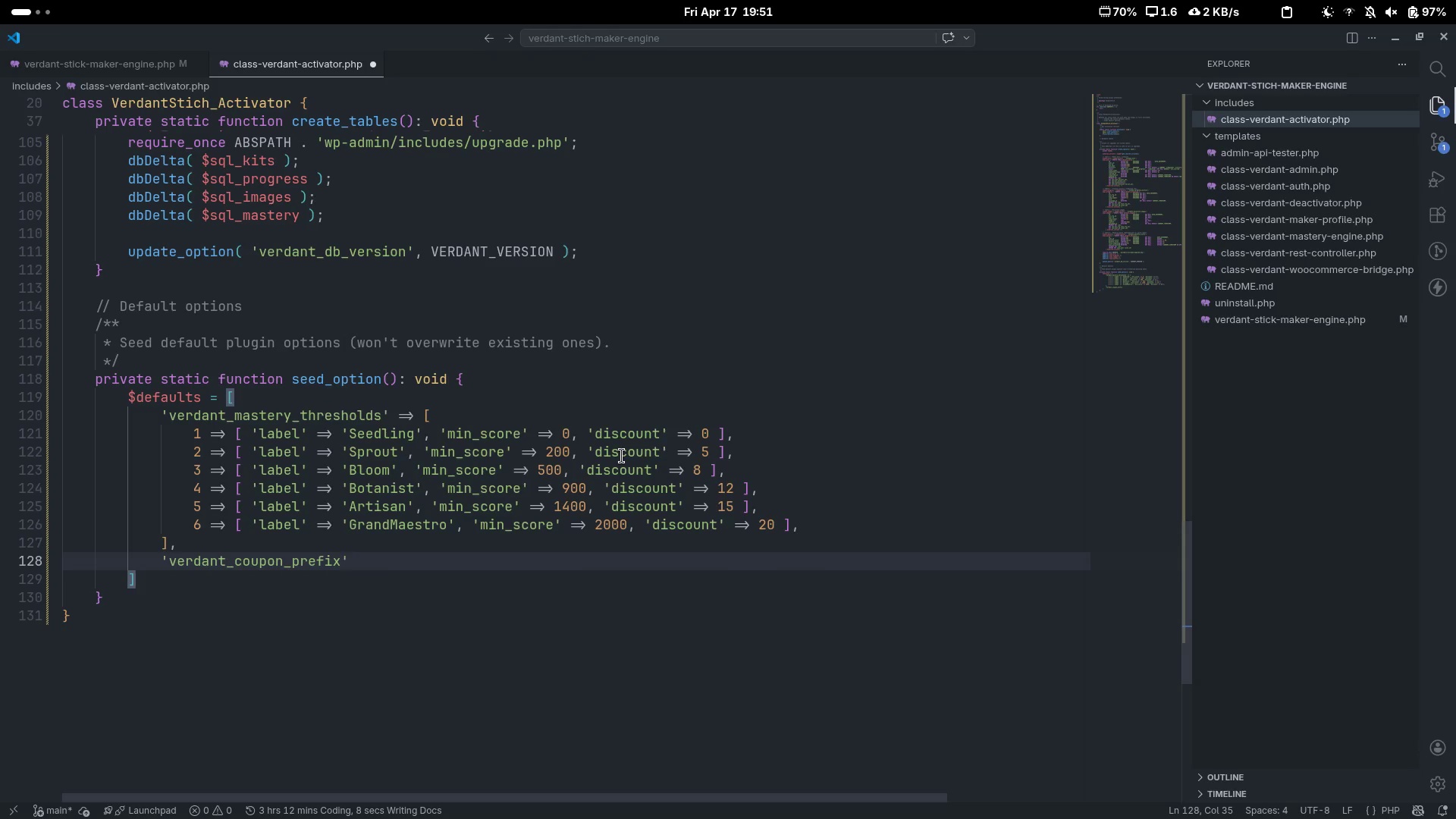 
key(ArrowRight)
 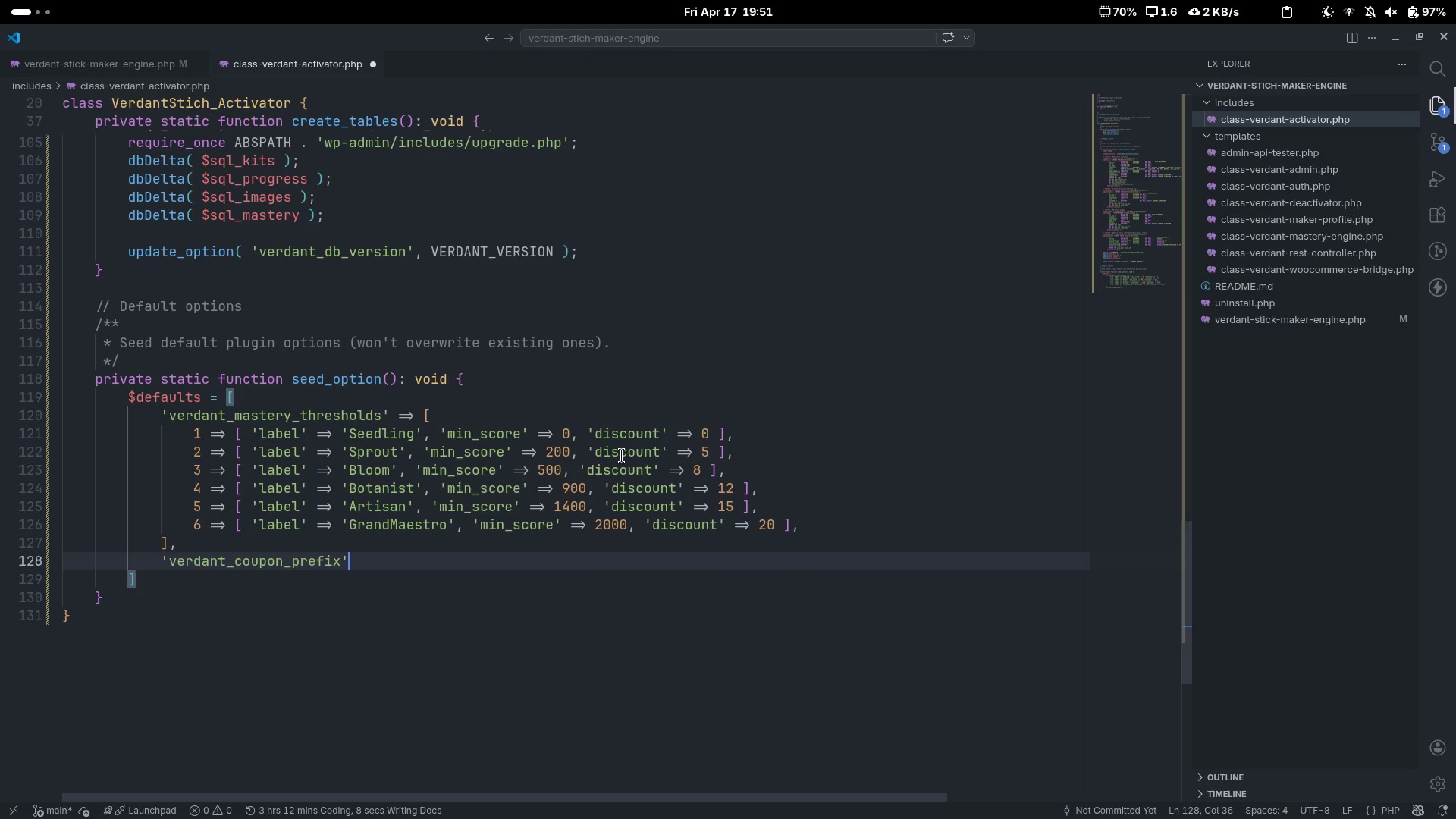 
type( )
key(Tab)
type(=> 'VERDANT_)
 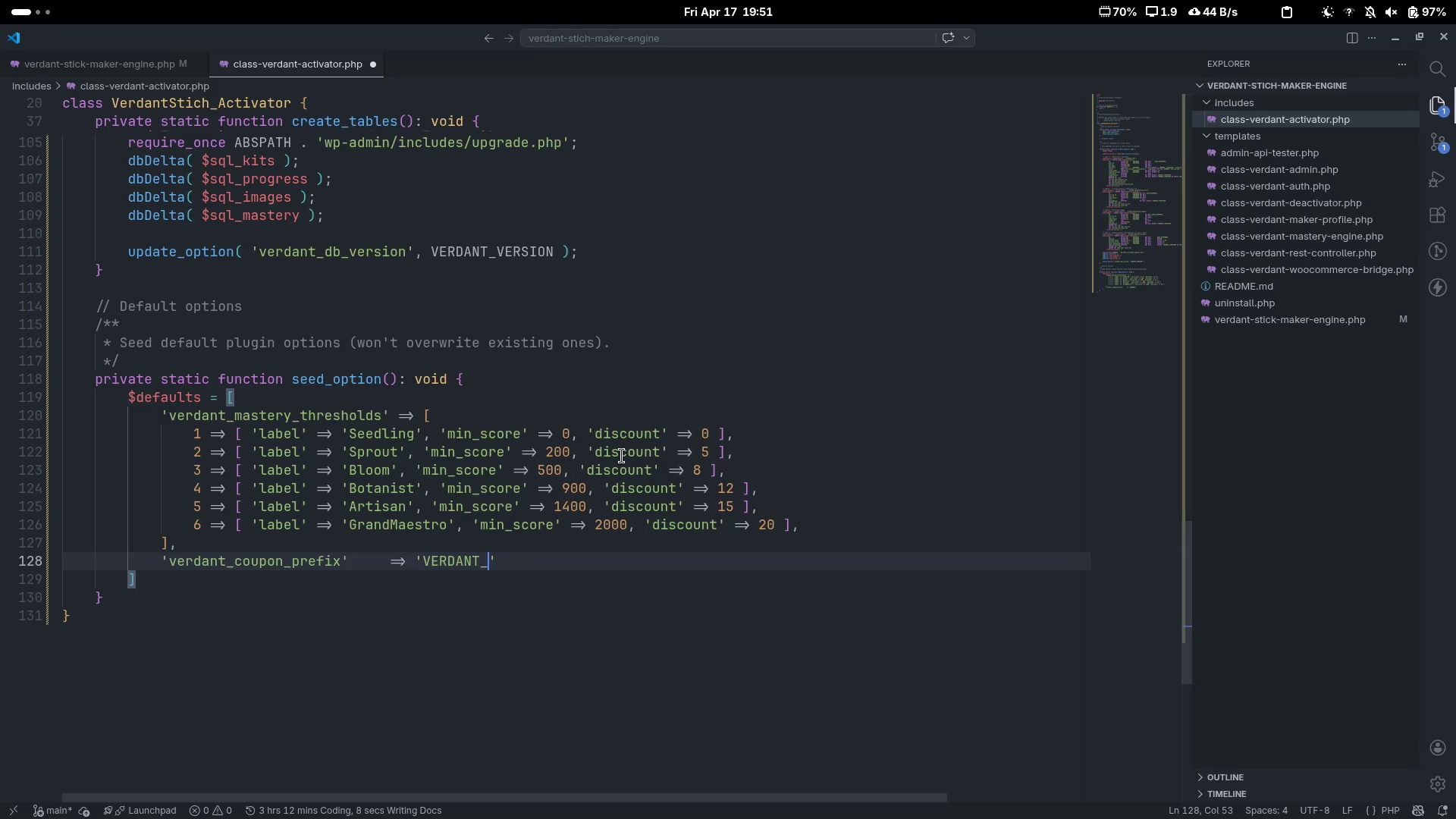 
key(ArrowRight)
 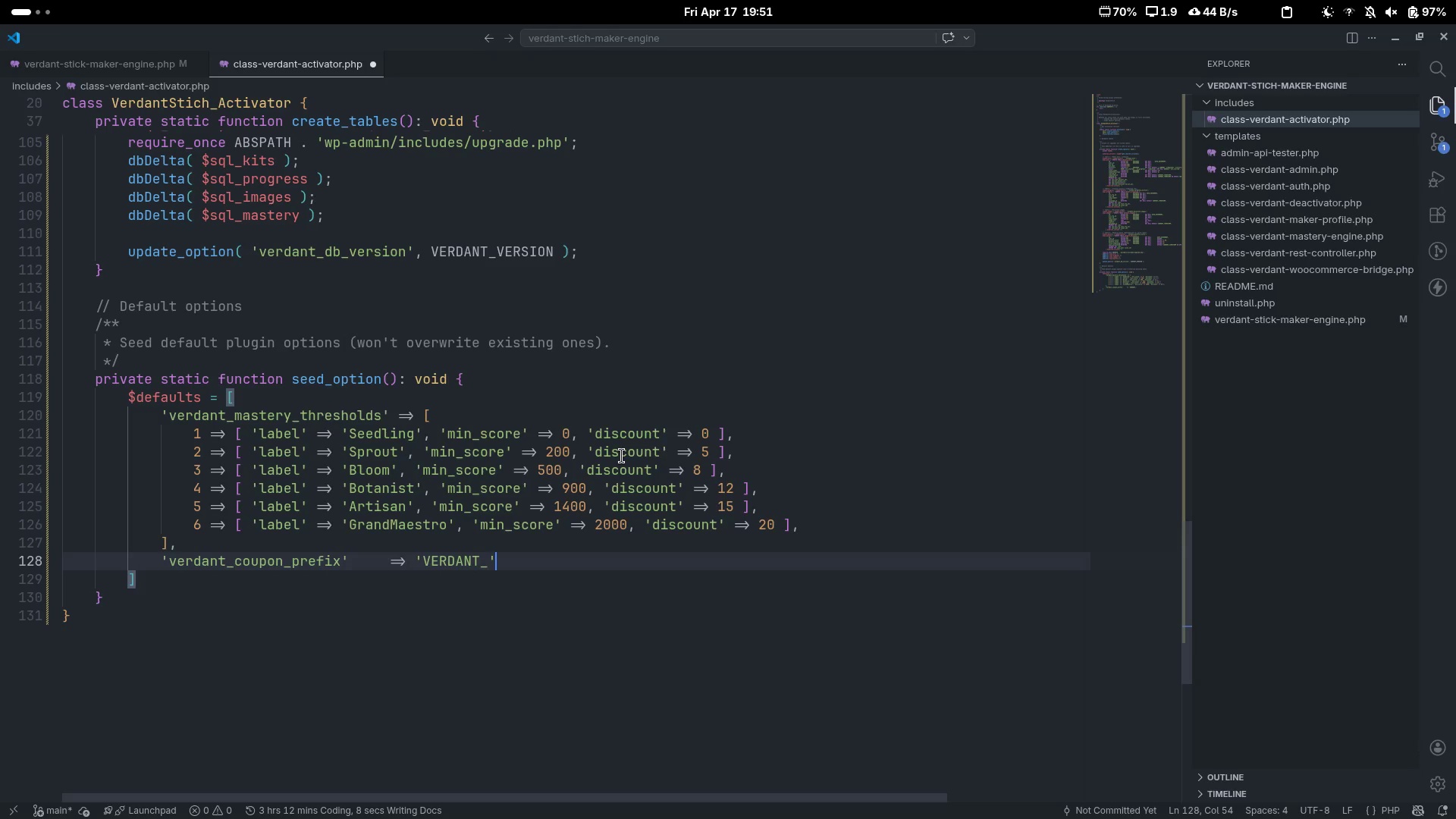 
key(Comma)
 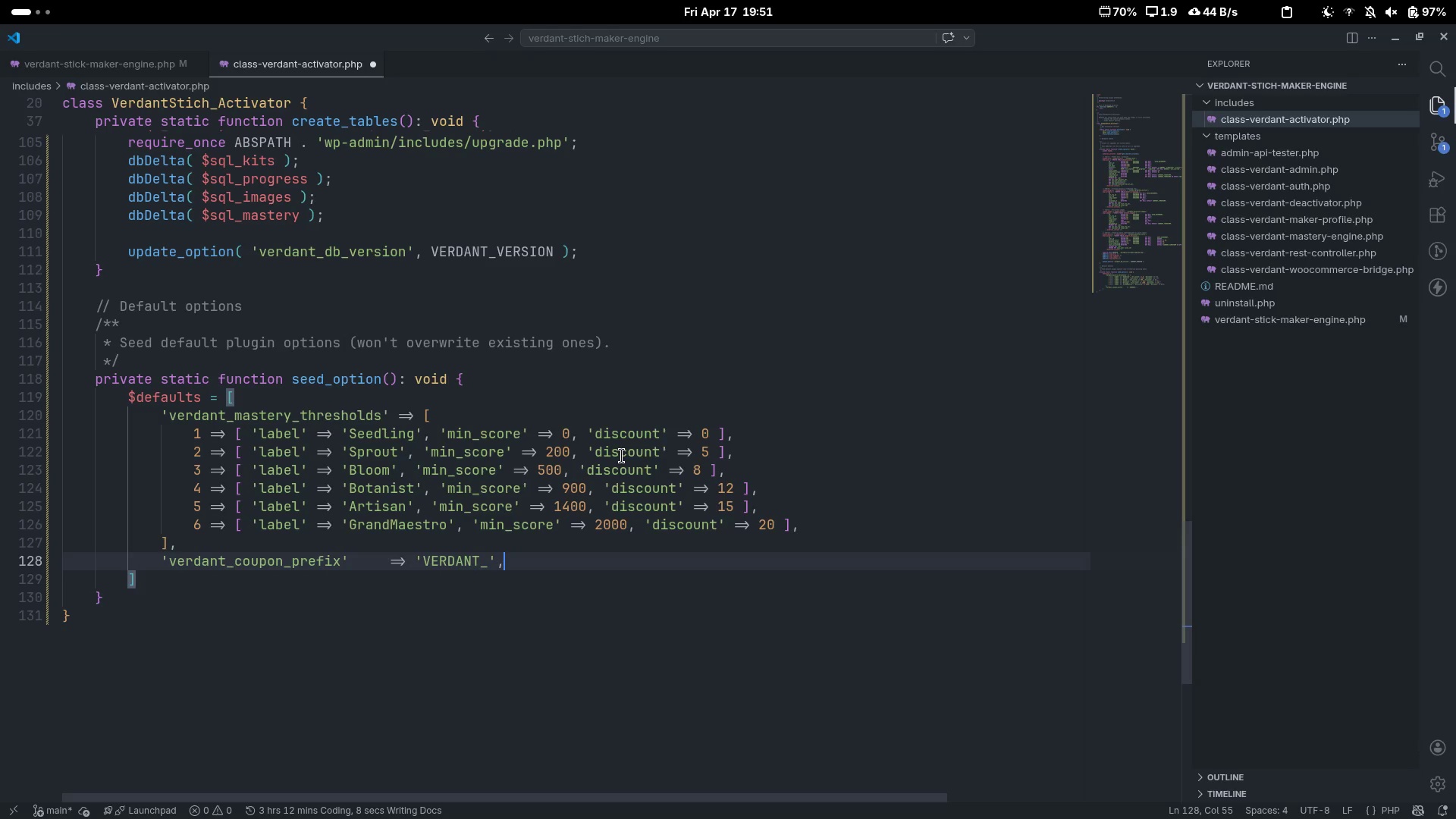 
key(Enter)
 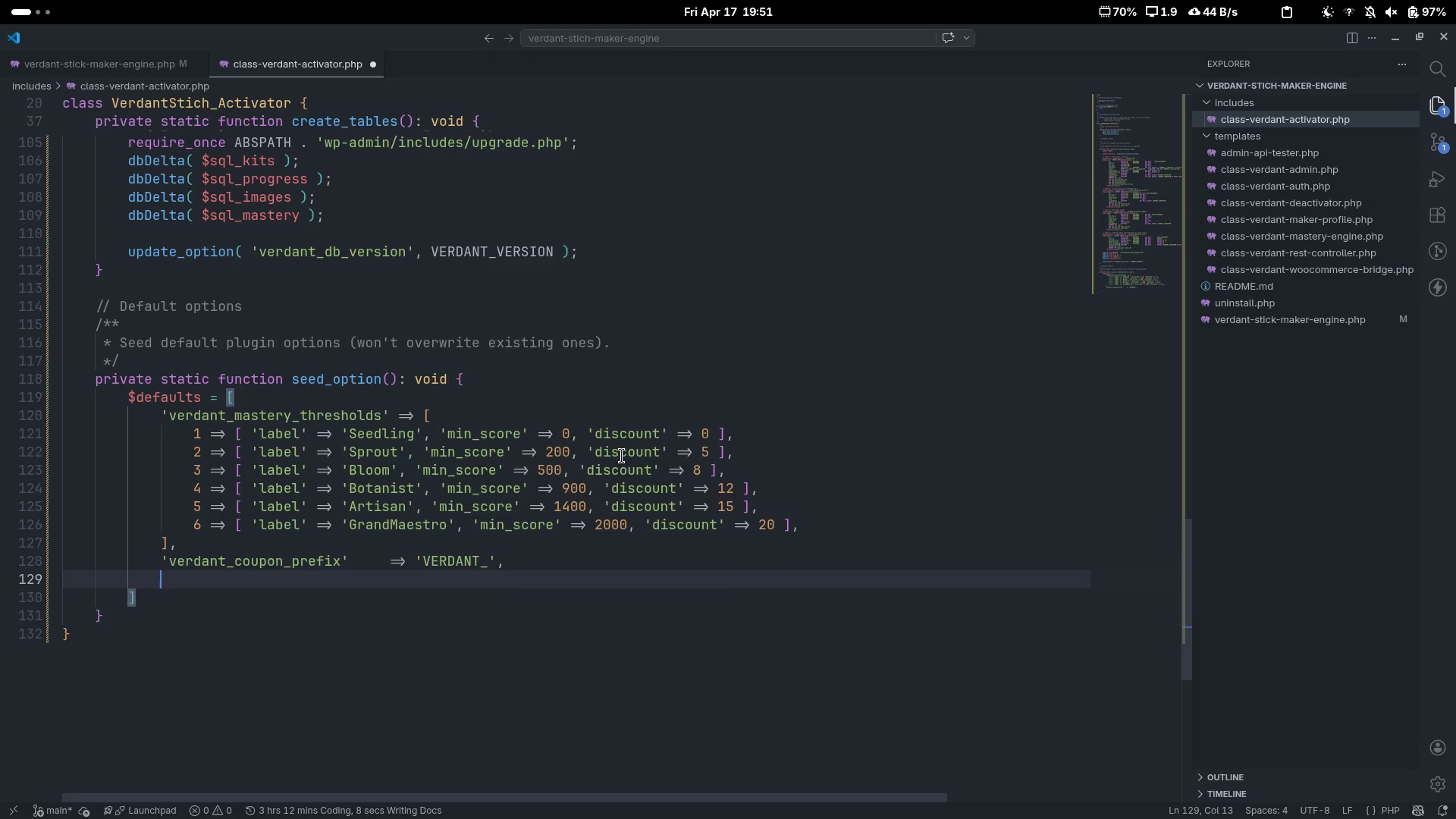 
type(ve)
key(Backspace)
 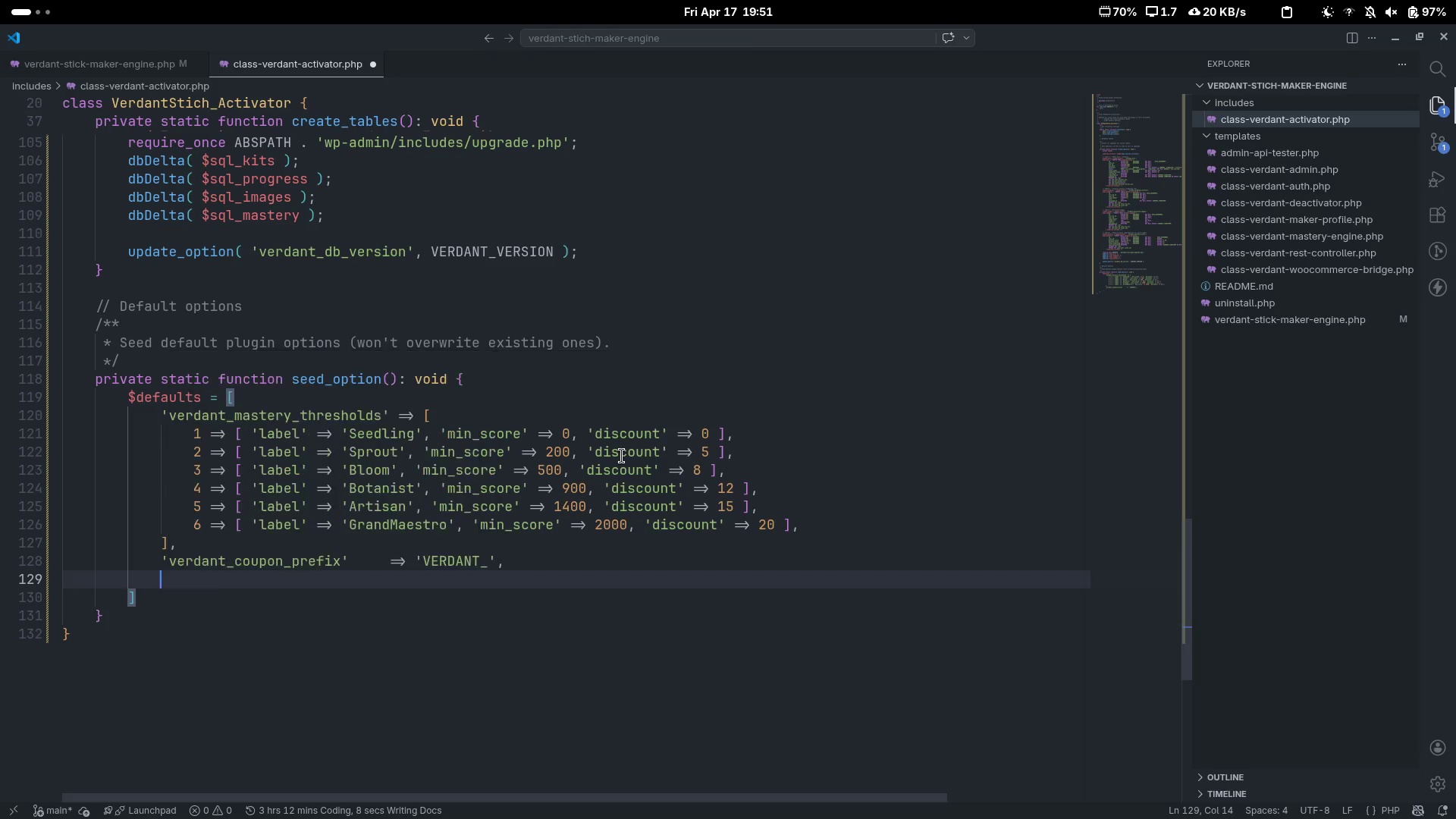 
key(Control+ControlLeft)
 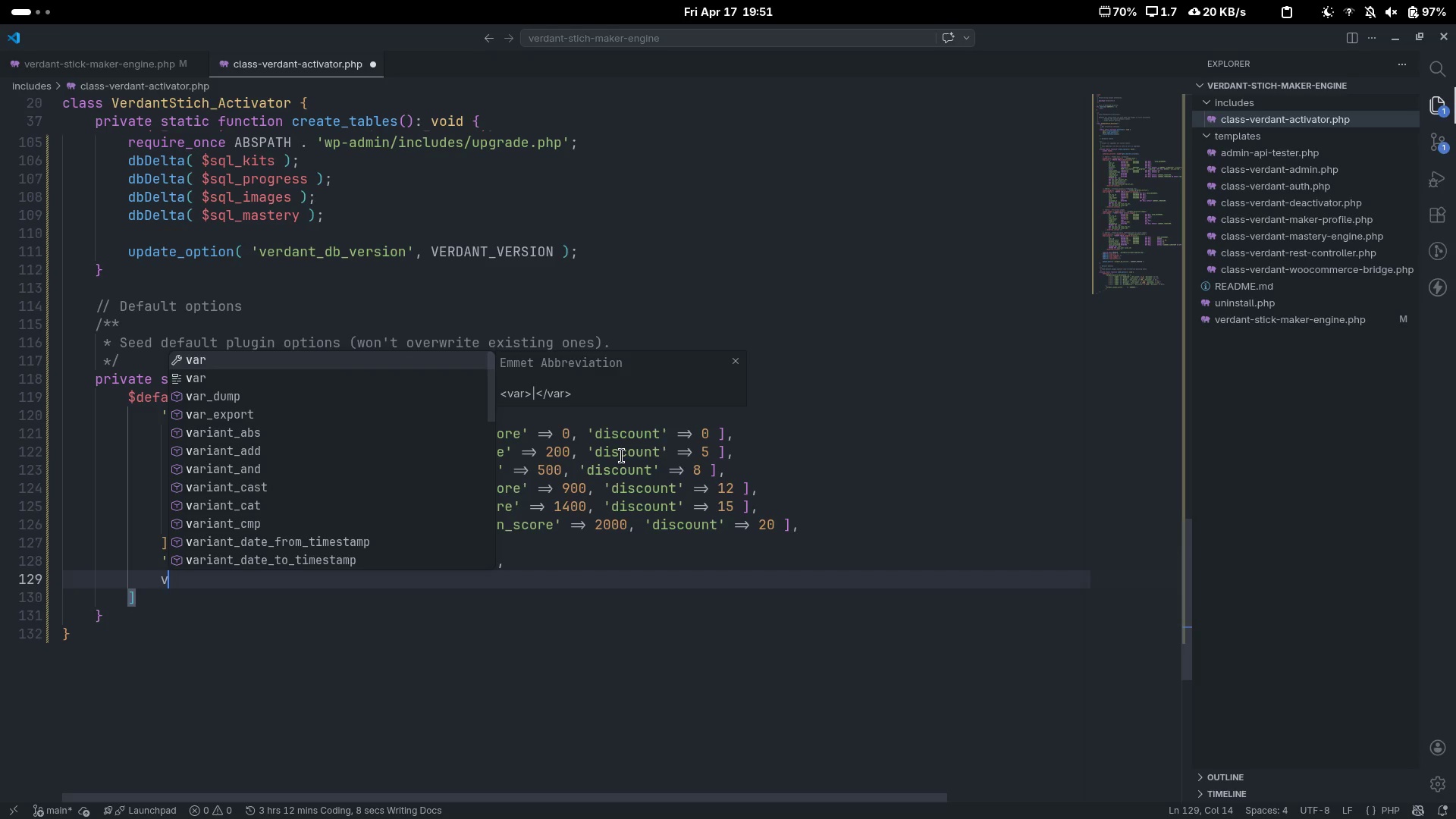 
key(Backspace)
type('verdant_coupon_expe)
key(Backspace)
type(ire)
key(Backspace)
type(y_dau)
key(Backspace)
type(ys)
 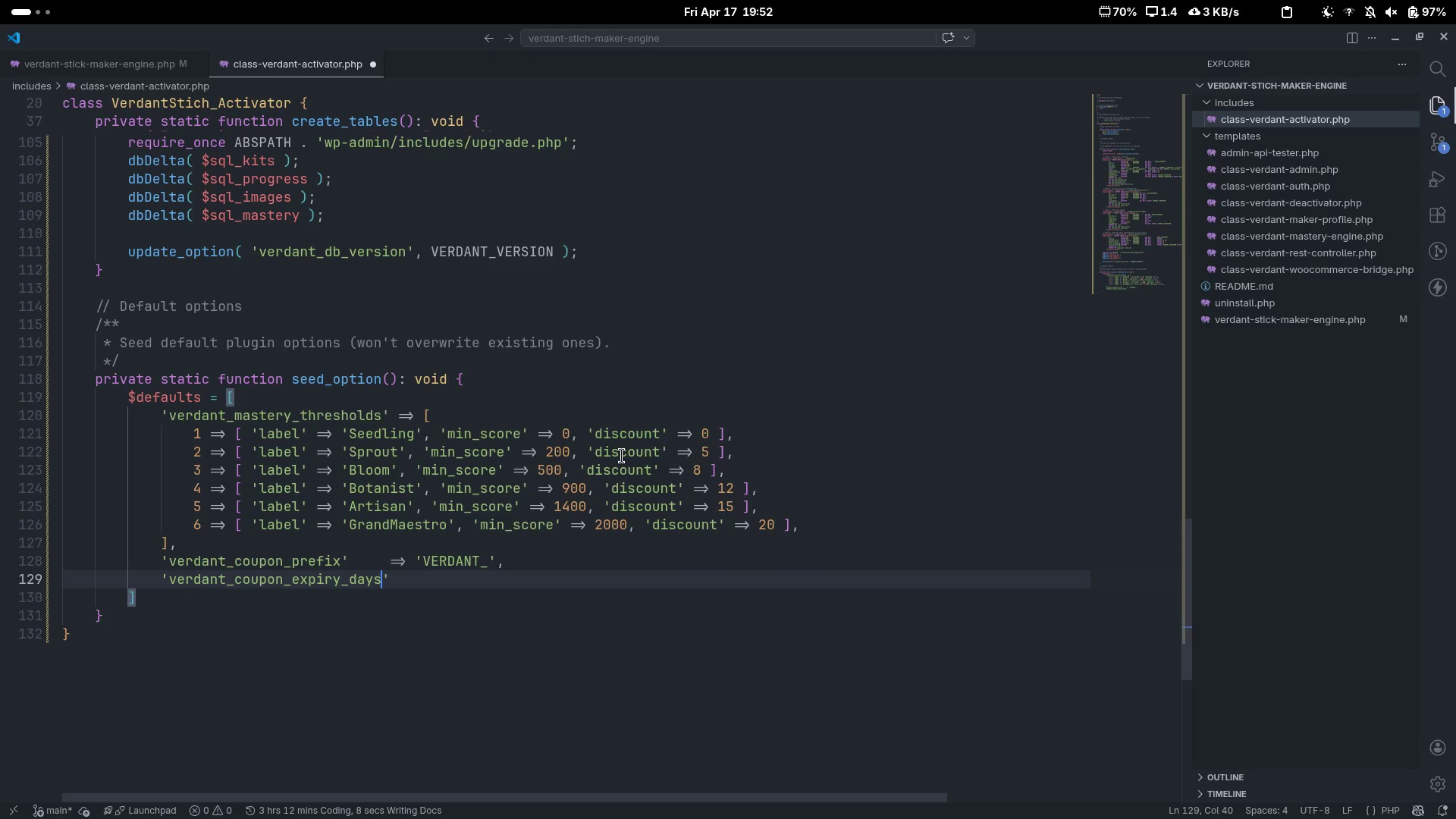 
key(ArrowRight)
 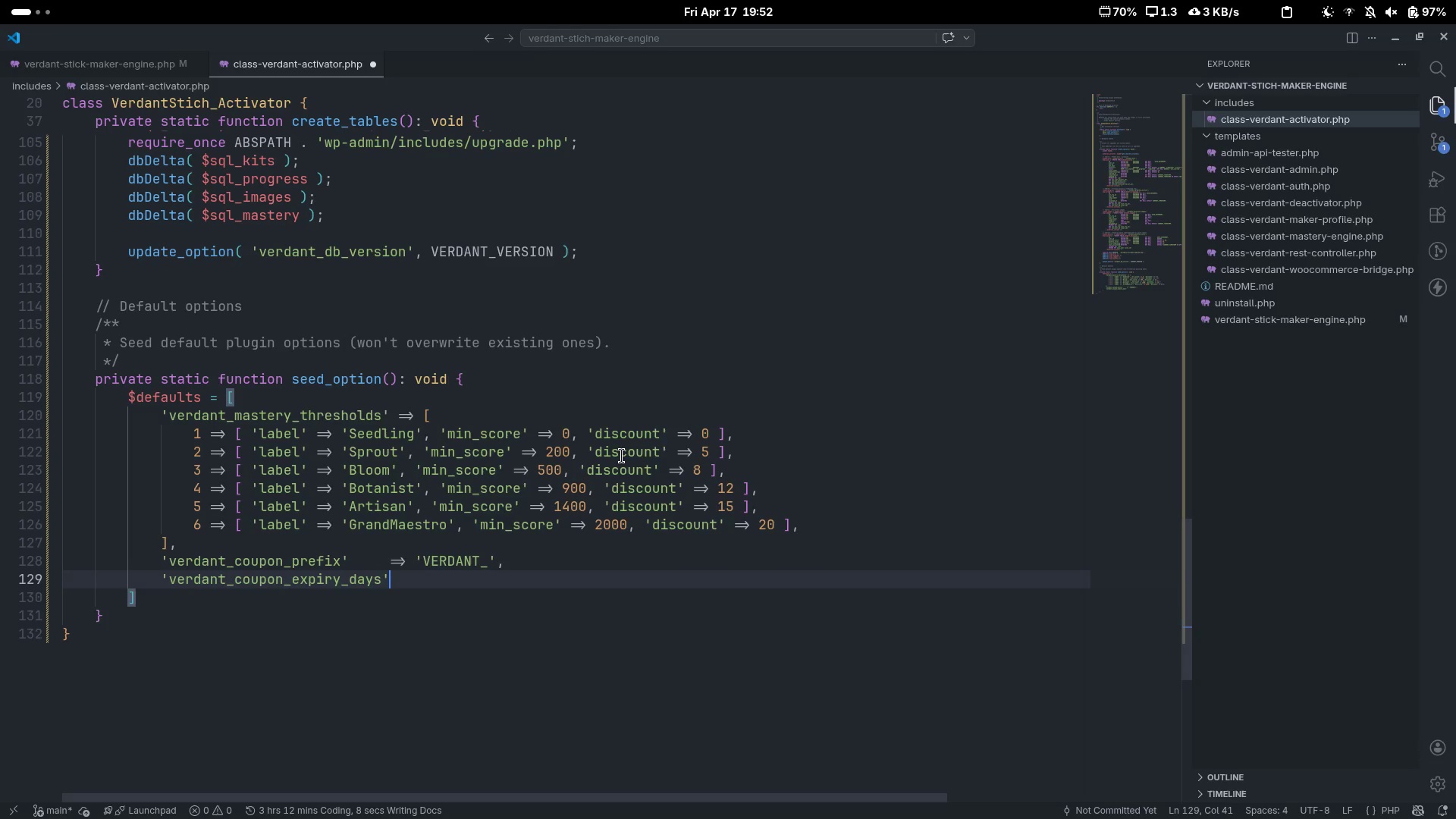 
key(ArrowUp)
 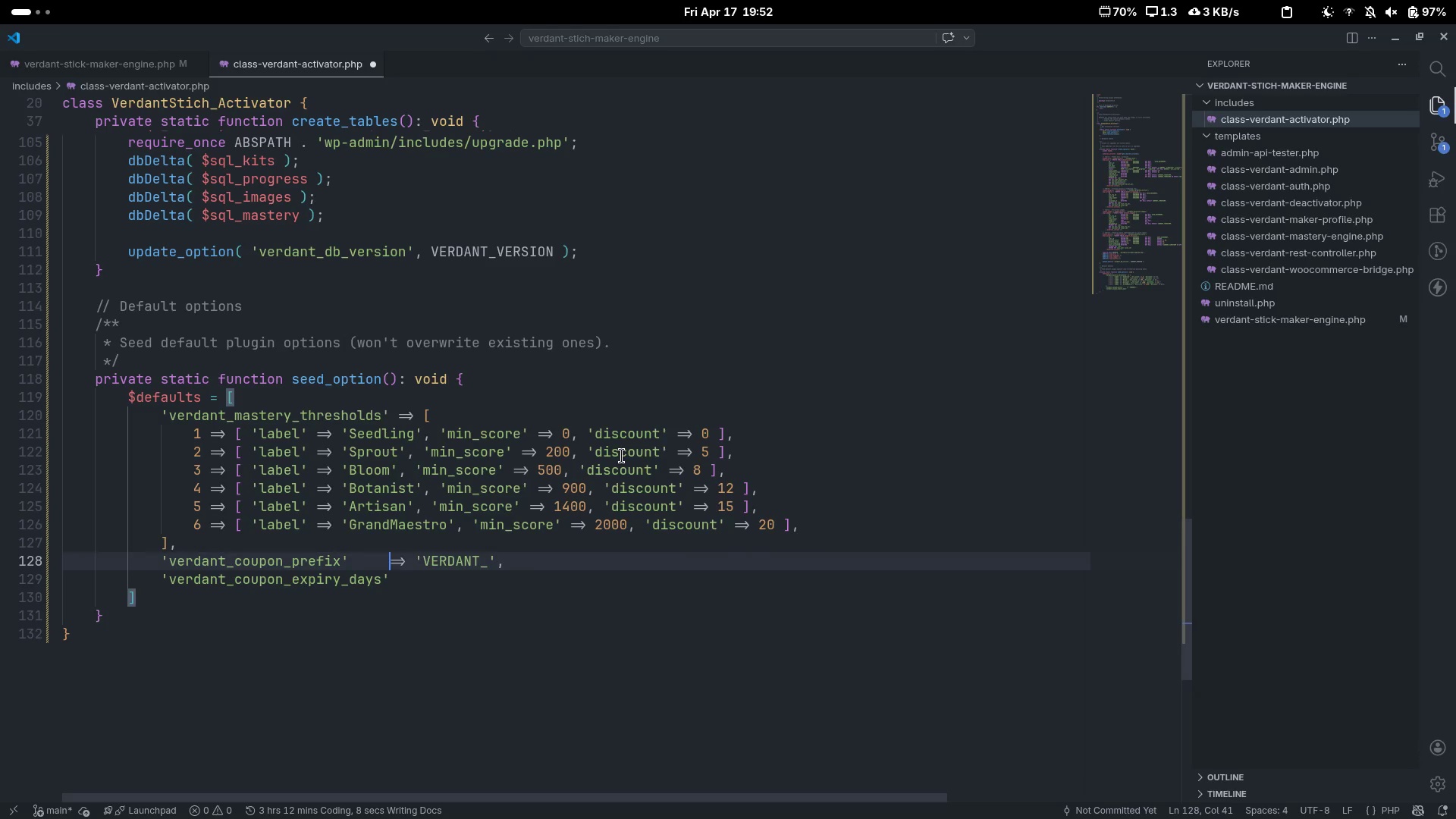 
key(Tab)
 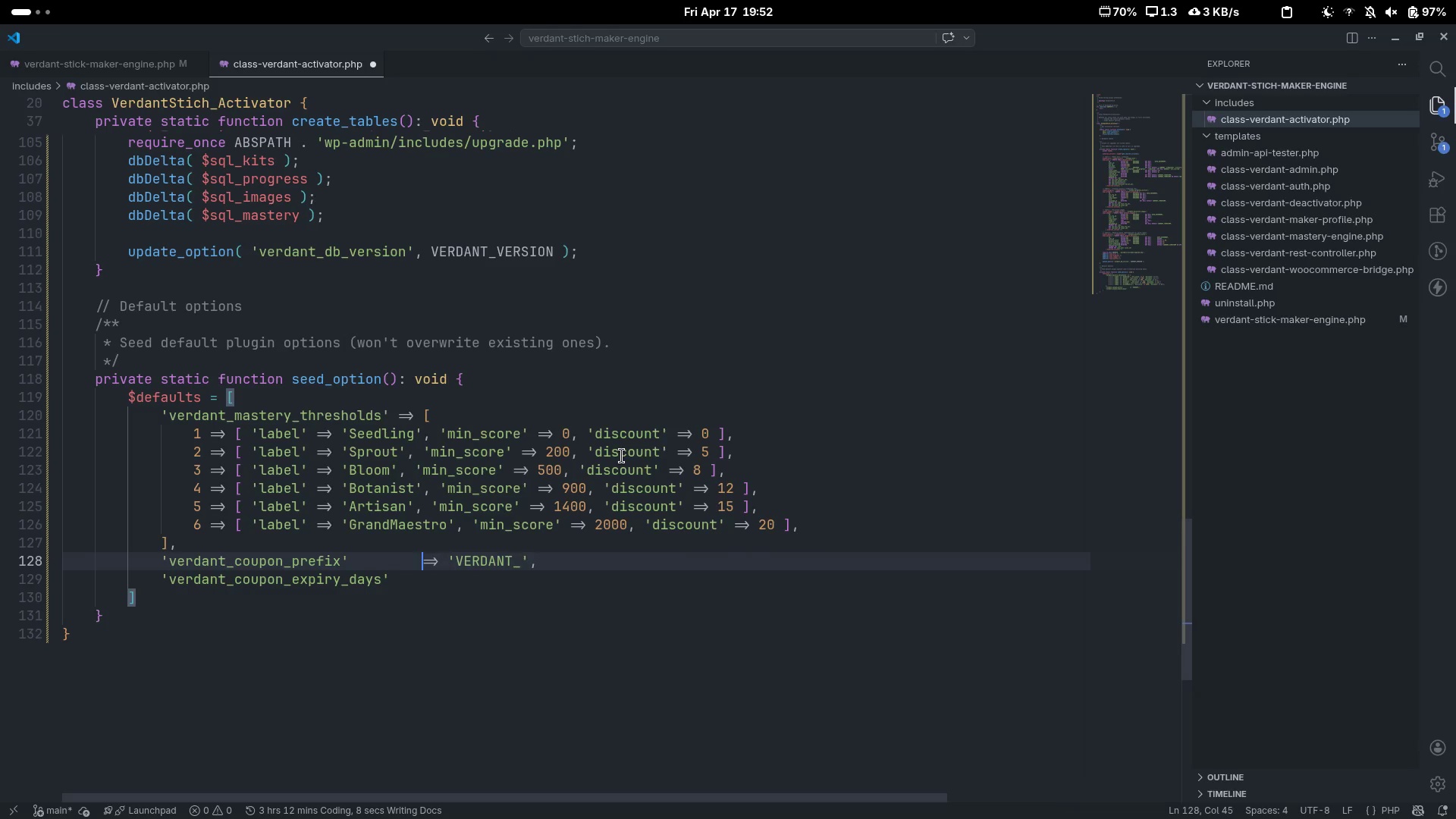 
key(ArrowDown)
 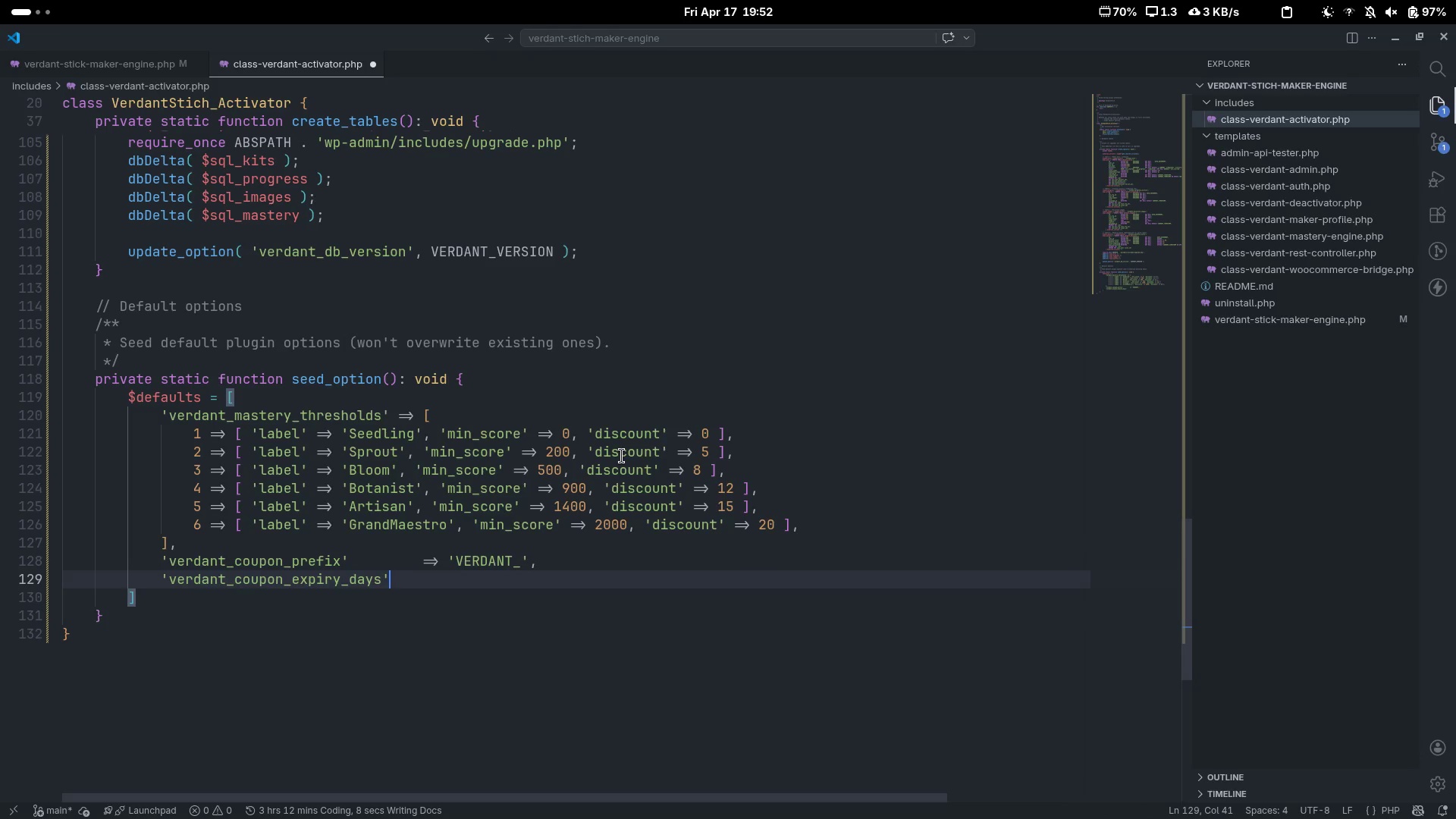 
key(Tab)
type(=> 2)
key(Backspace)
type(30)
 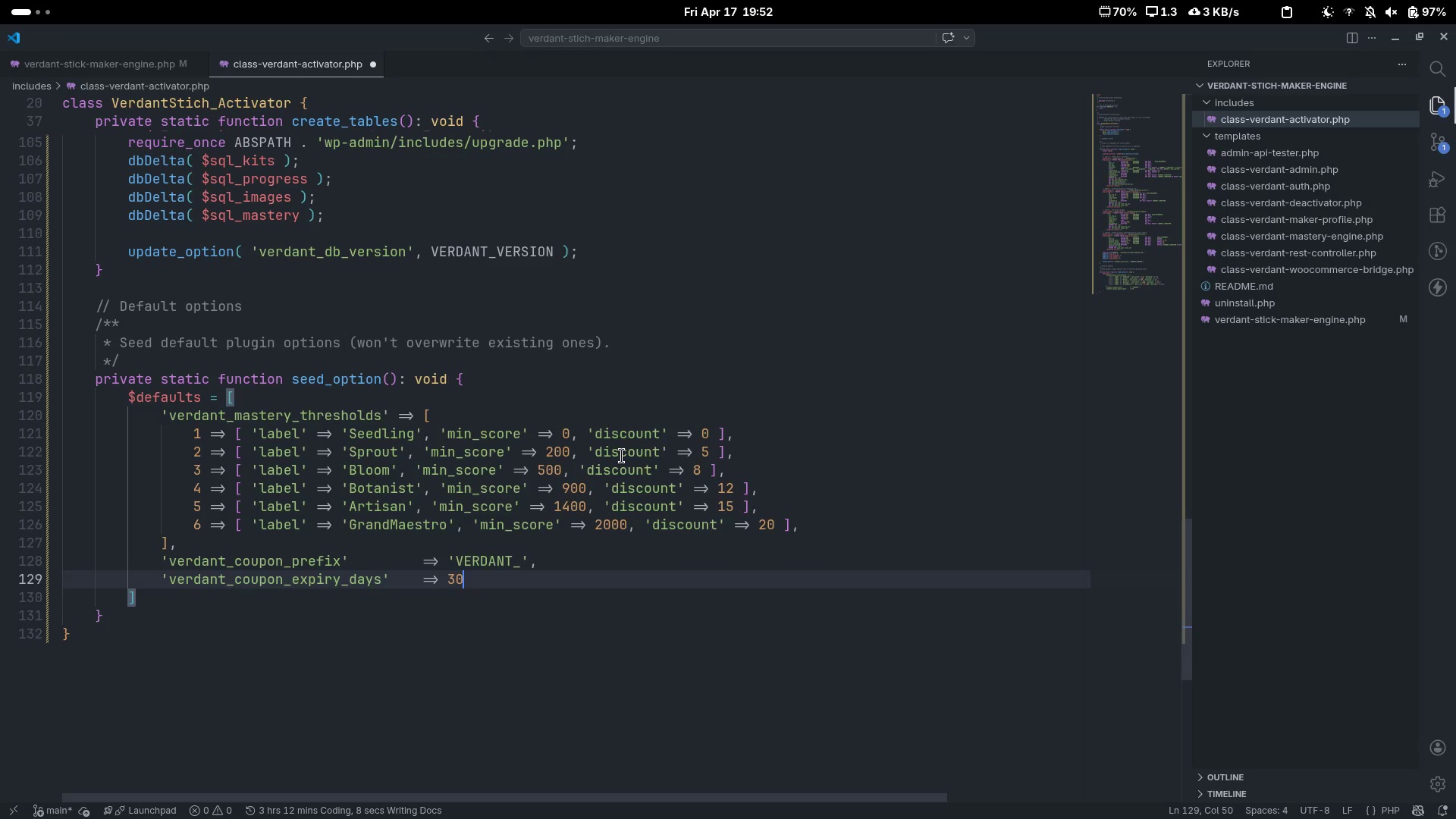 
key(ArrowRight)
 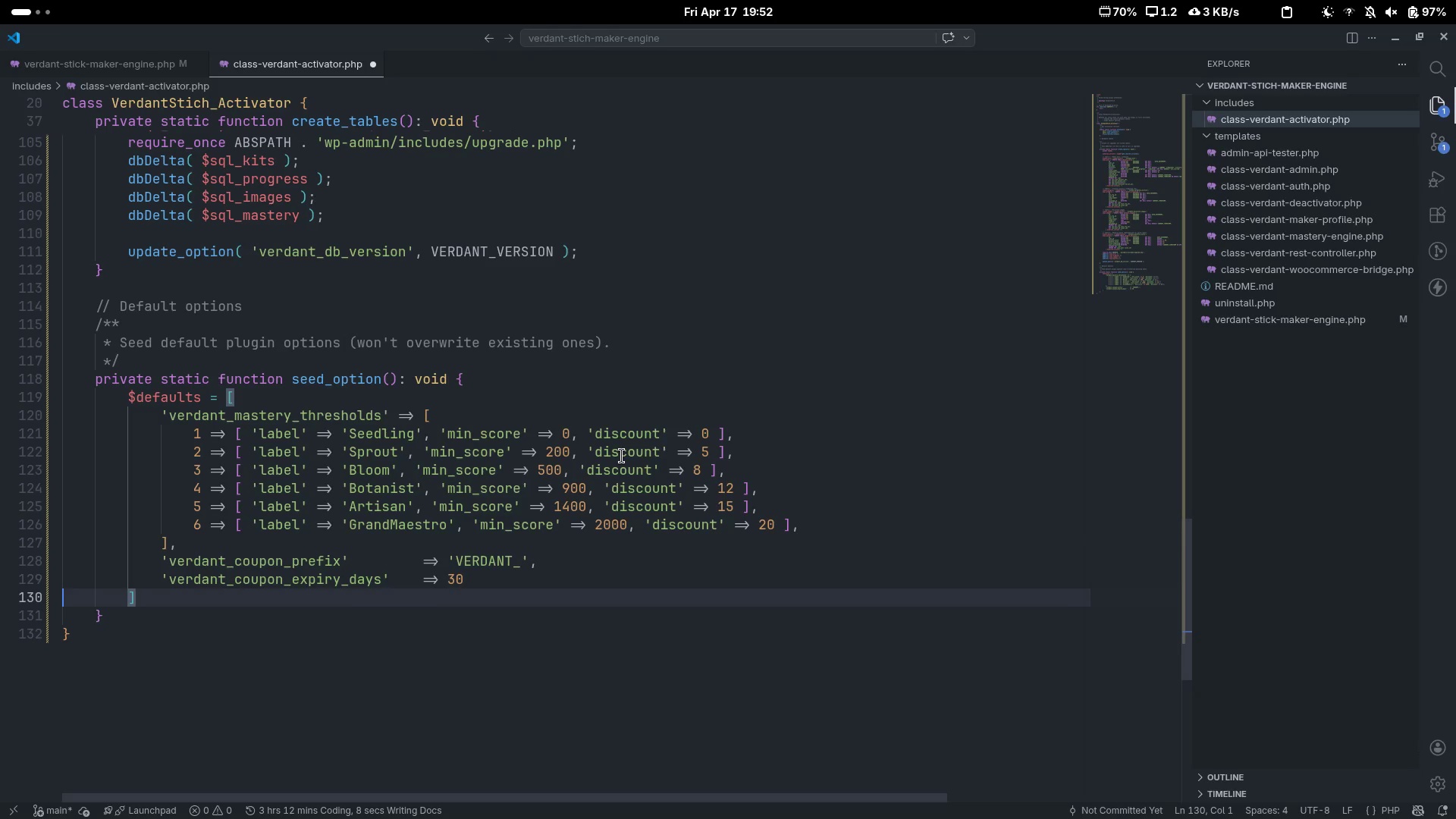 
key(Control+ControlLeft)
 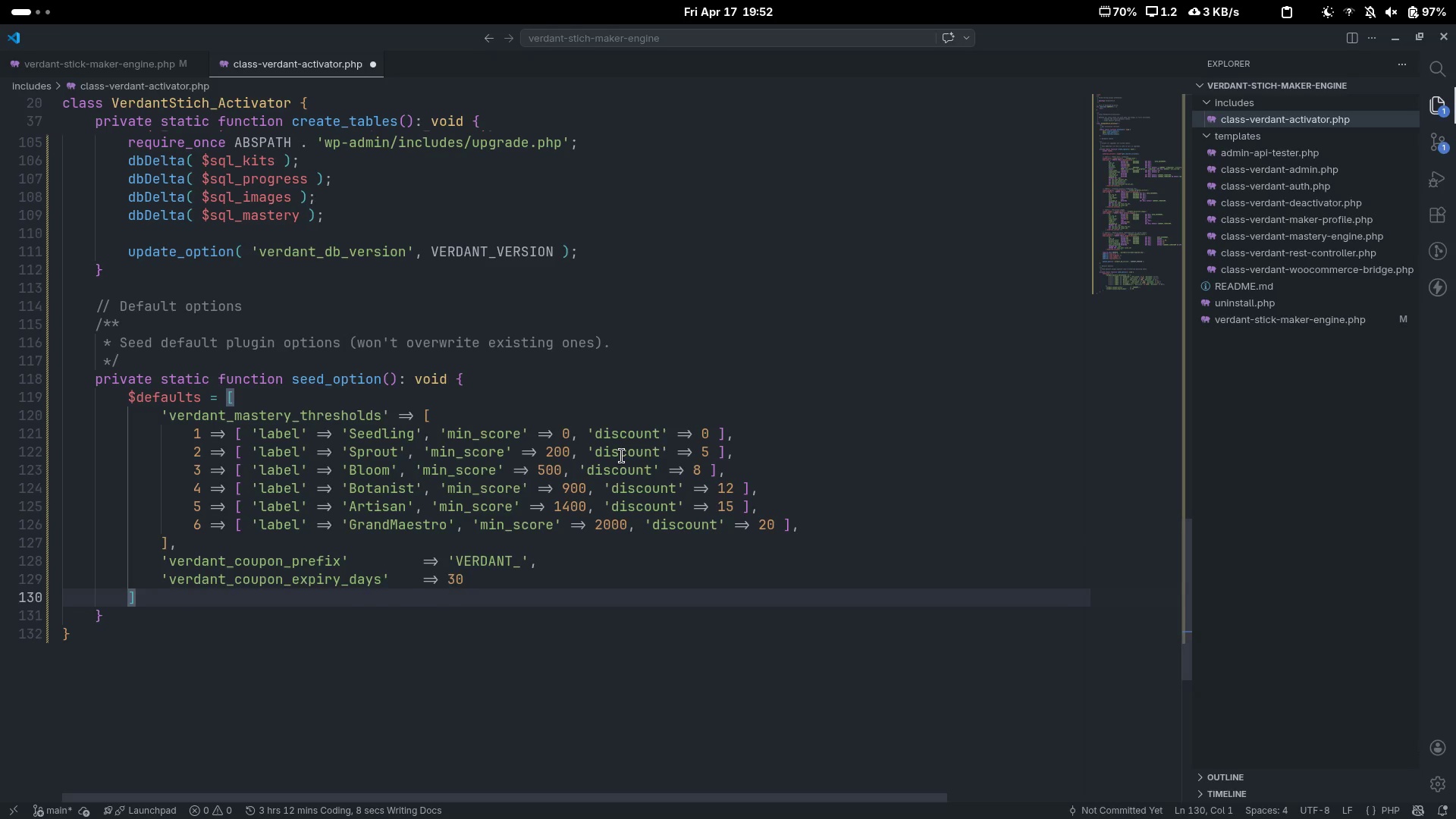 
key(Control+Z)
 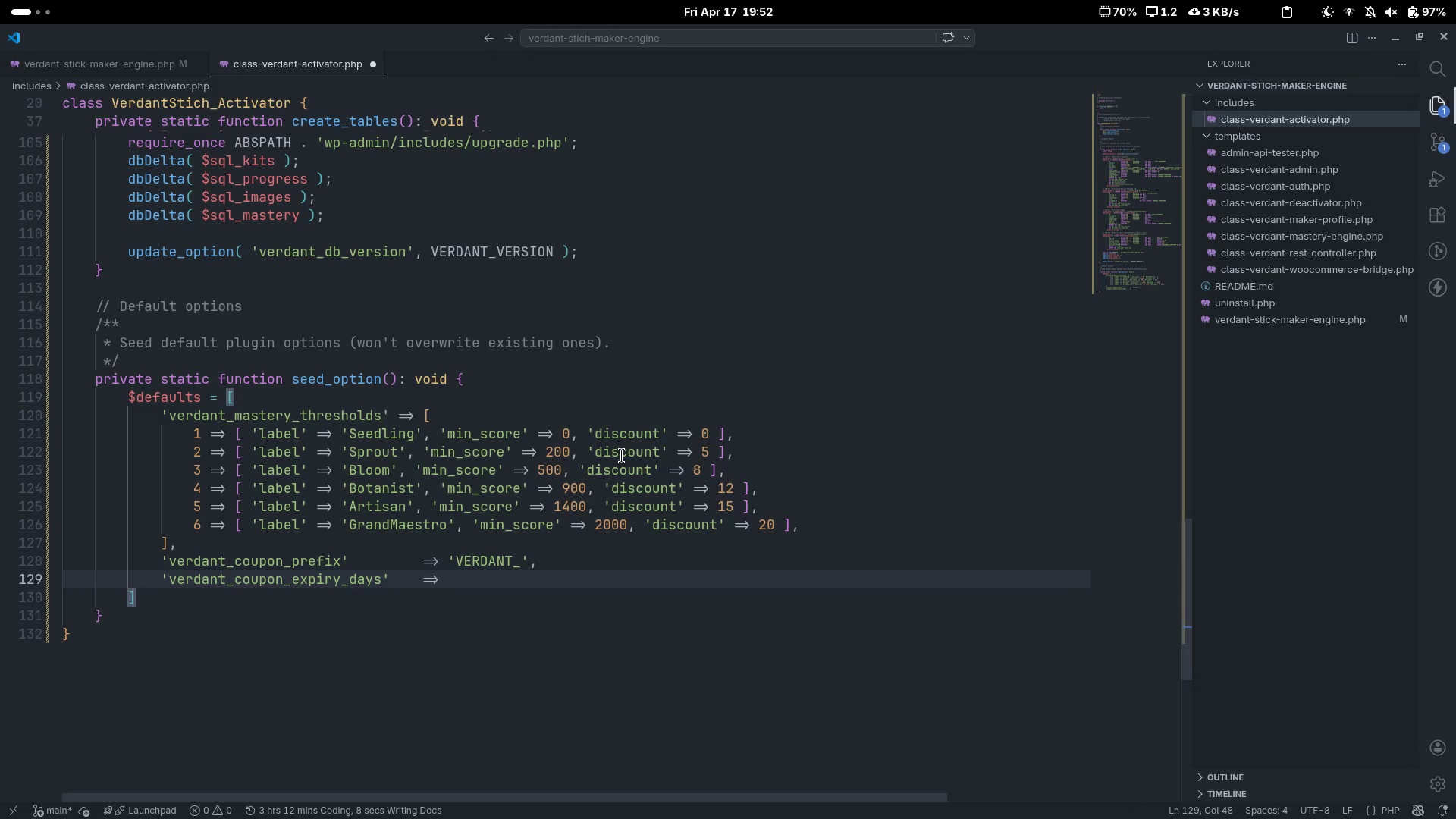 
type(30,)
 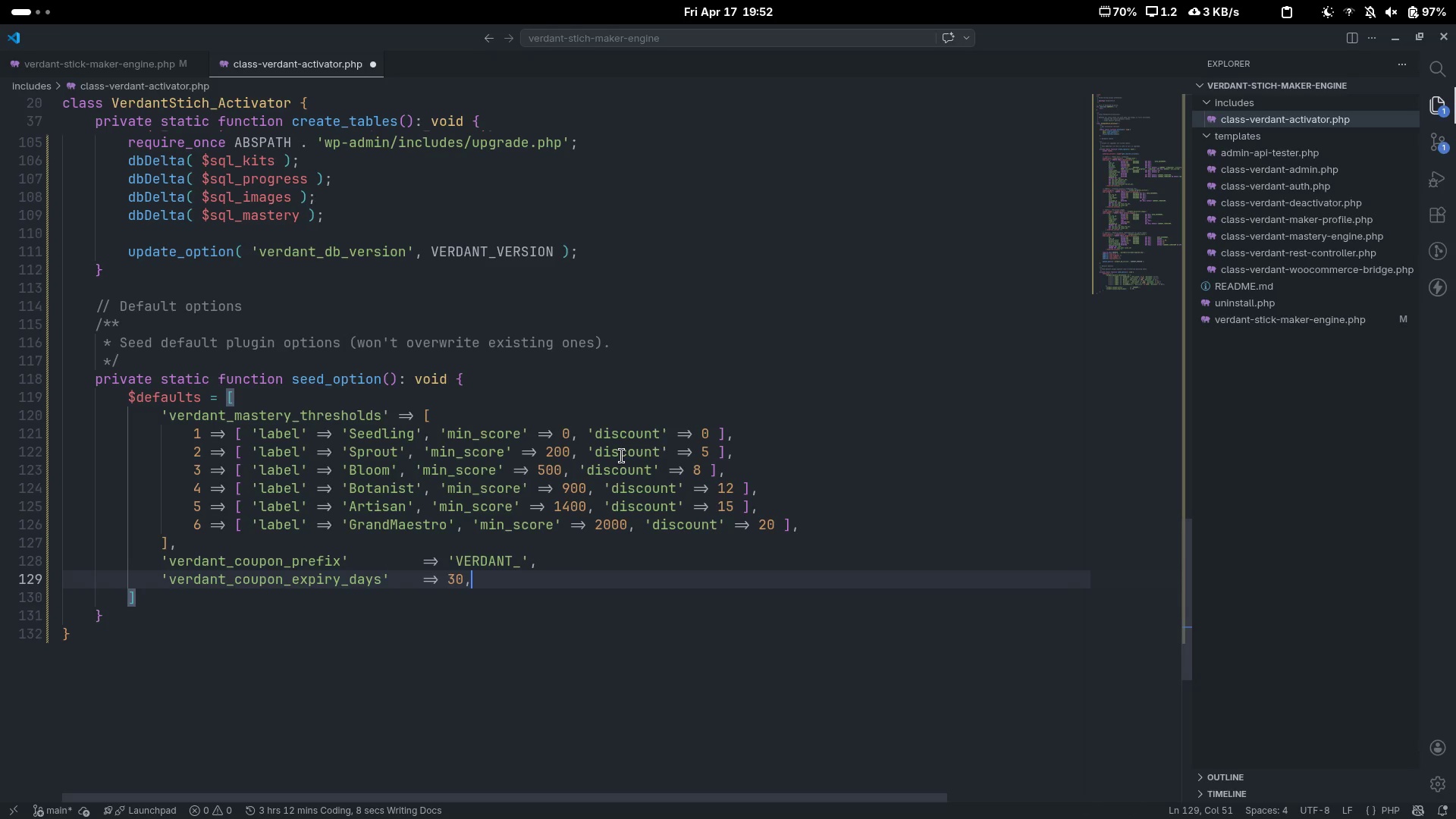 
key(ArrowDown)
 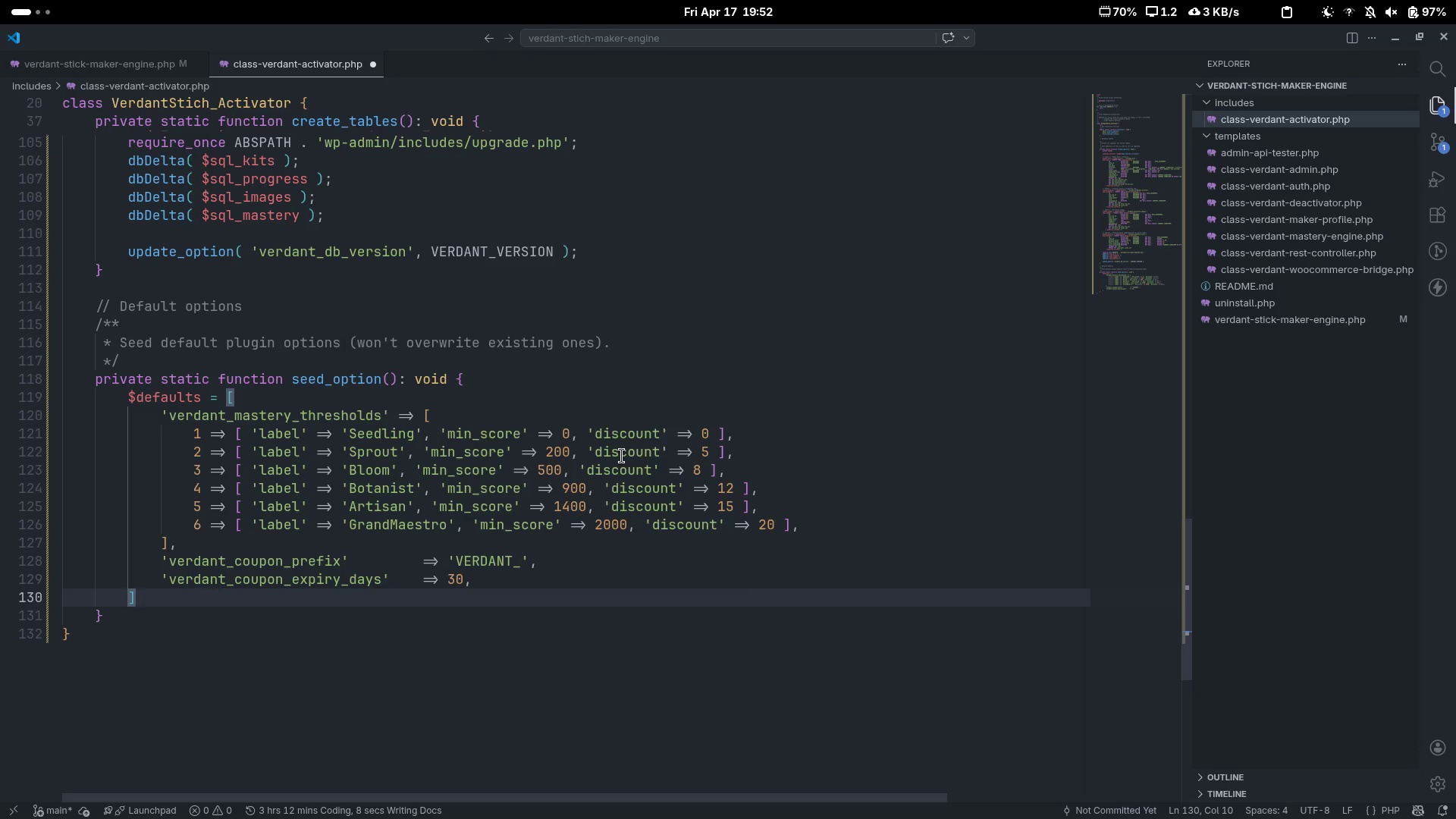 
key(Semicolon)
 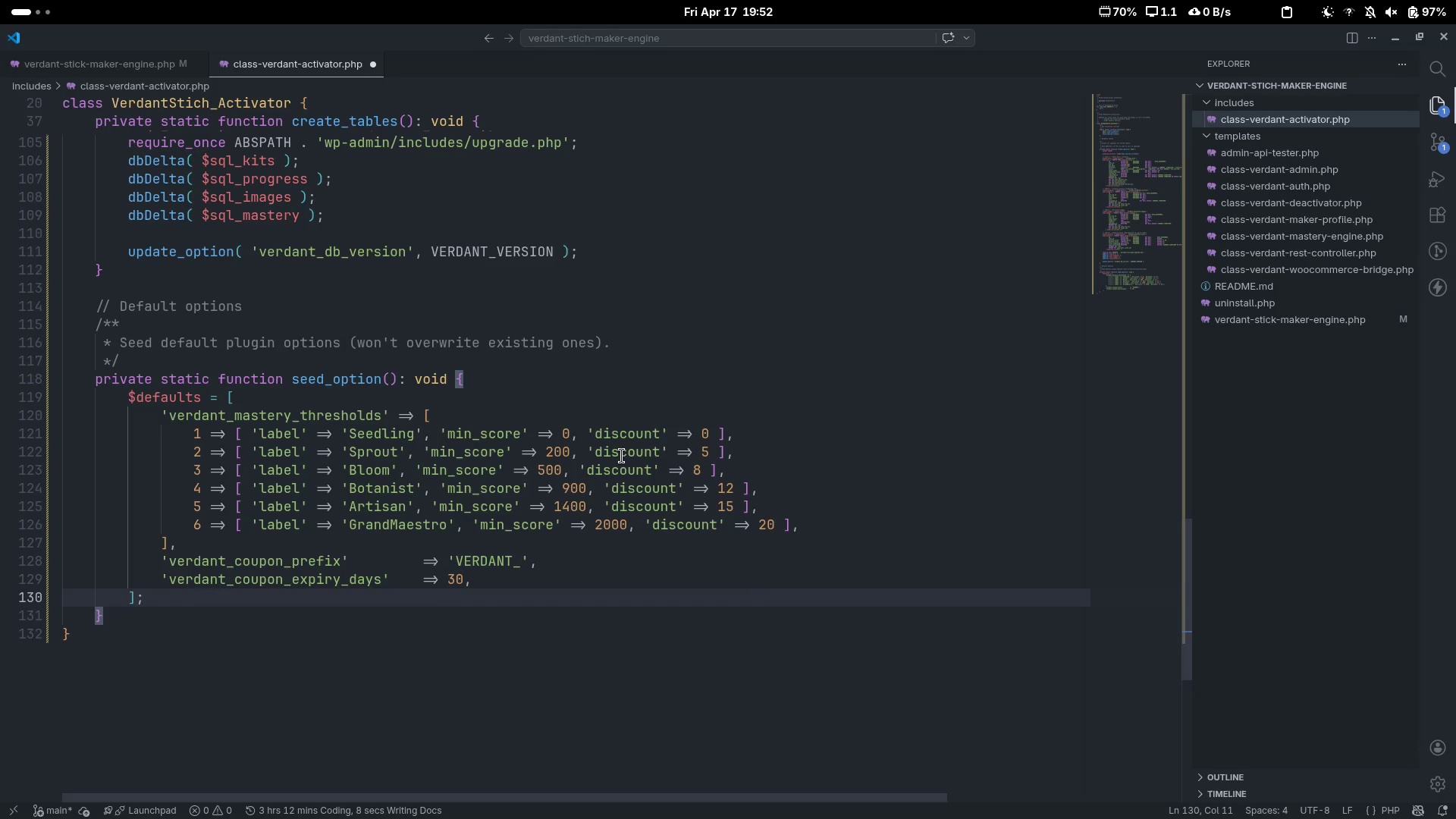 
key(Enter)
 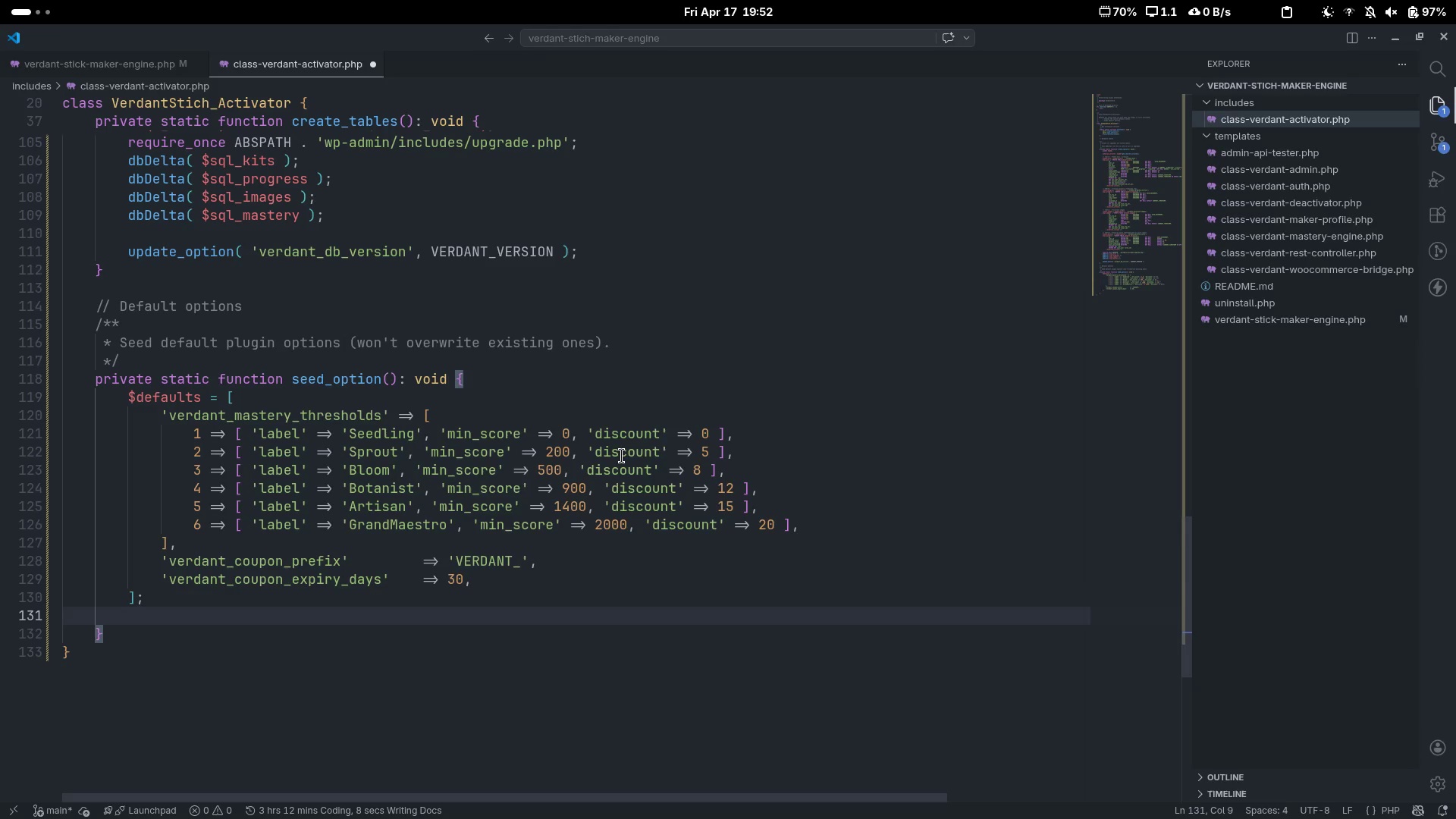 
type(foreach()
key(Tab)
 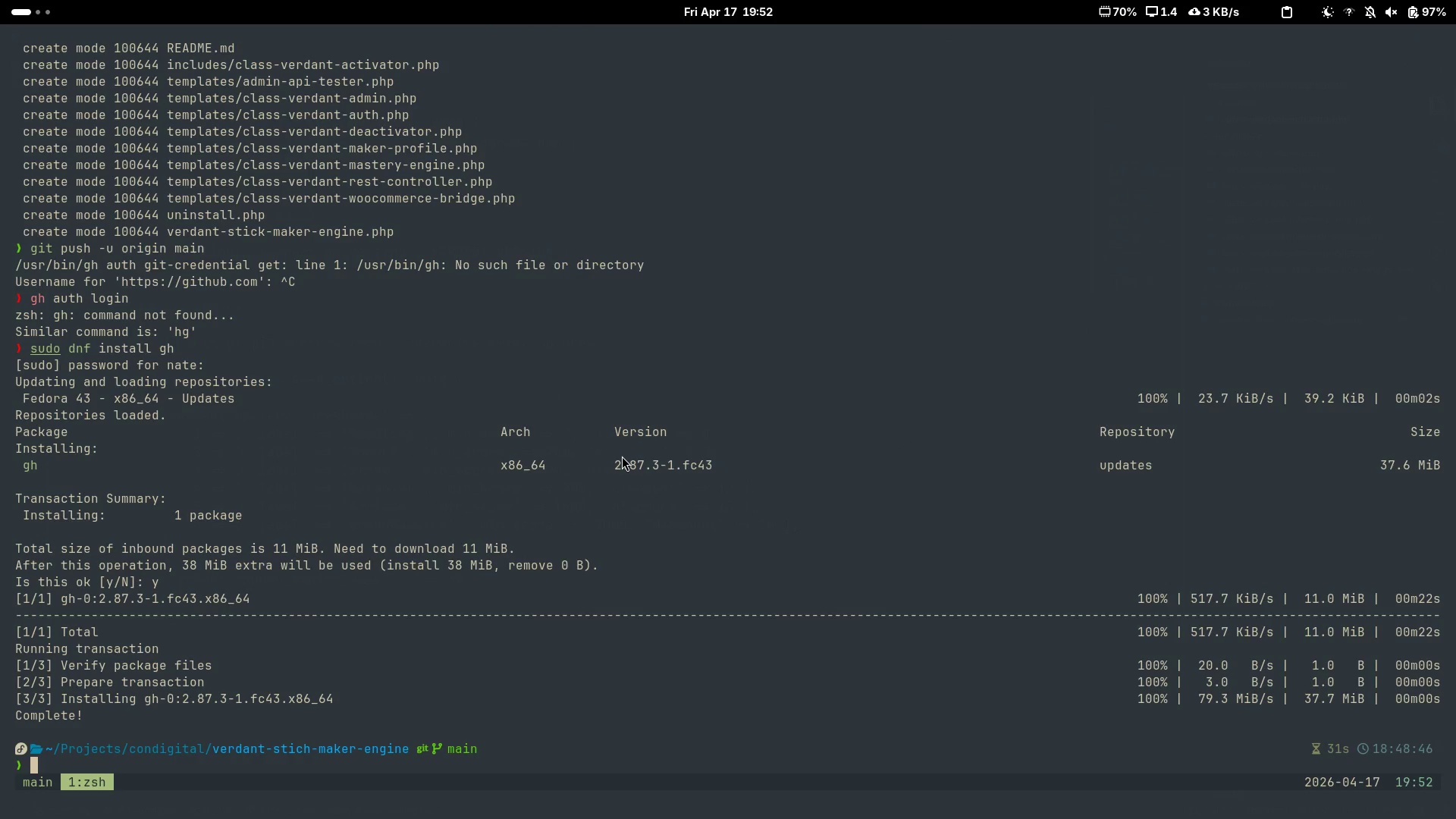 
 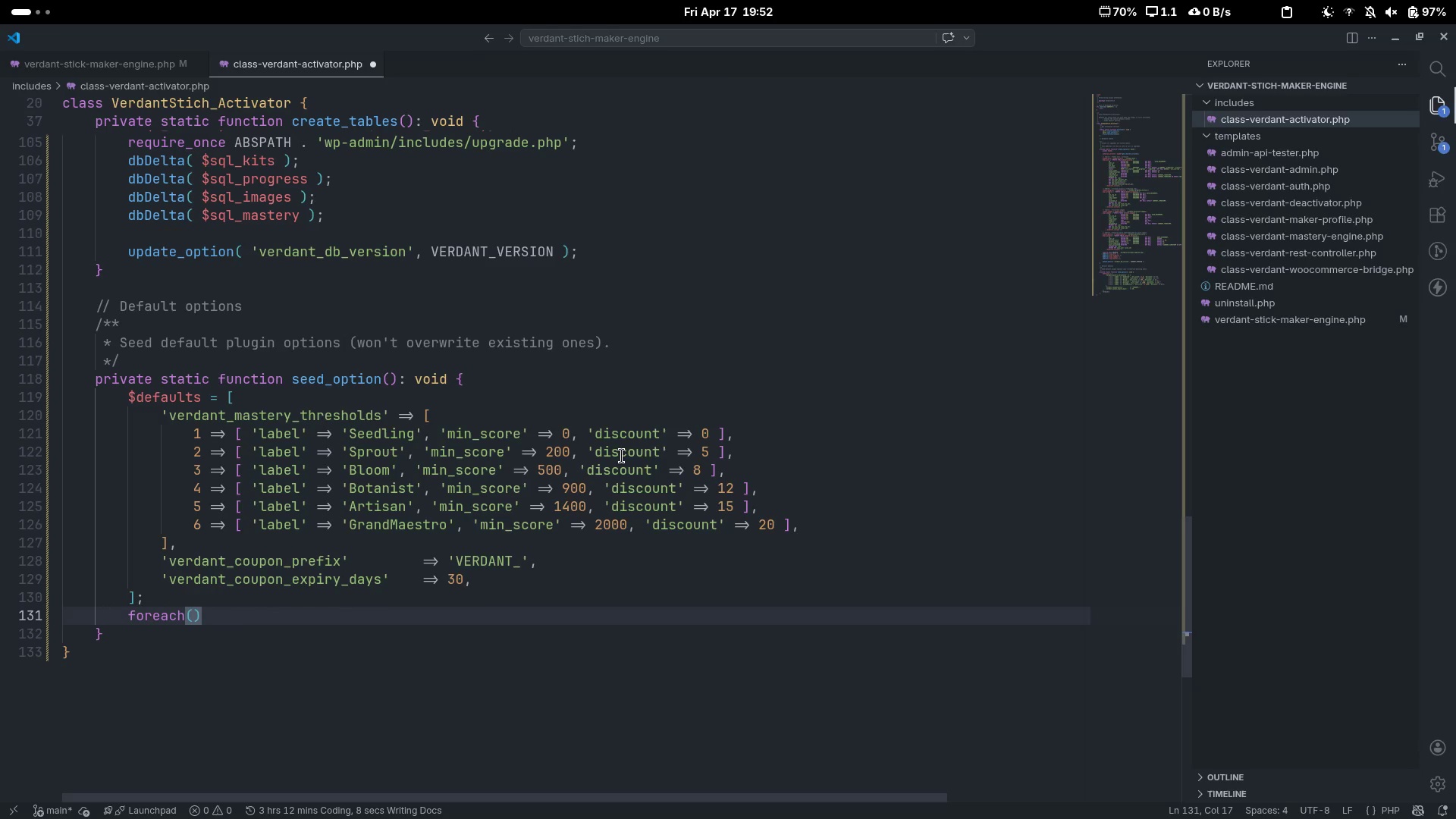 
hold_key(key=AltLeft, duration=0.33)
 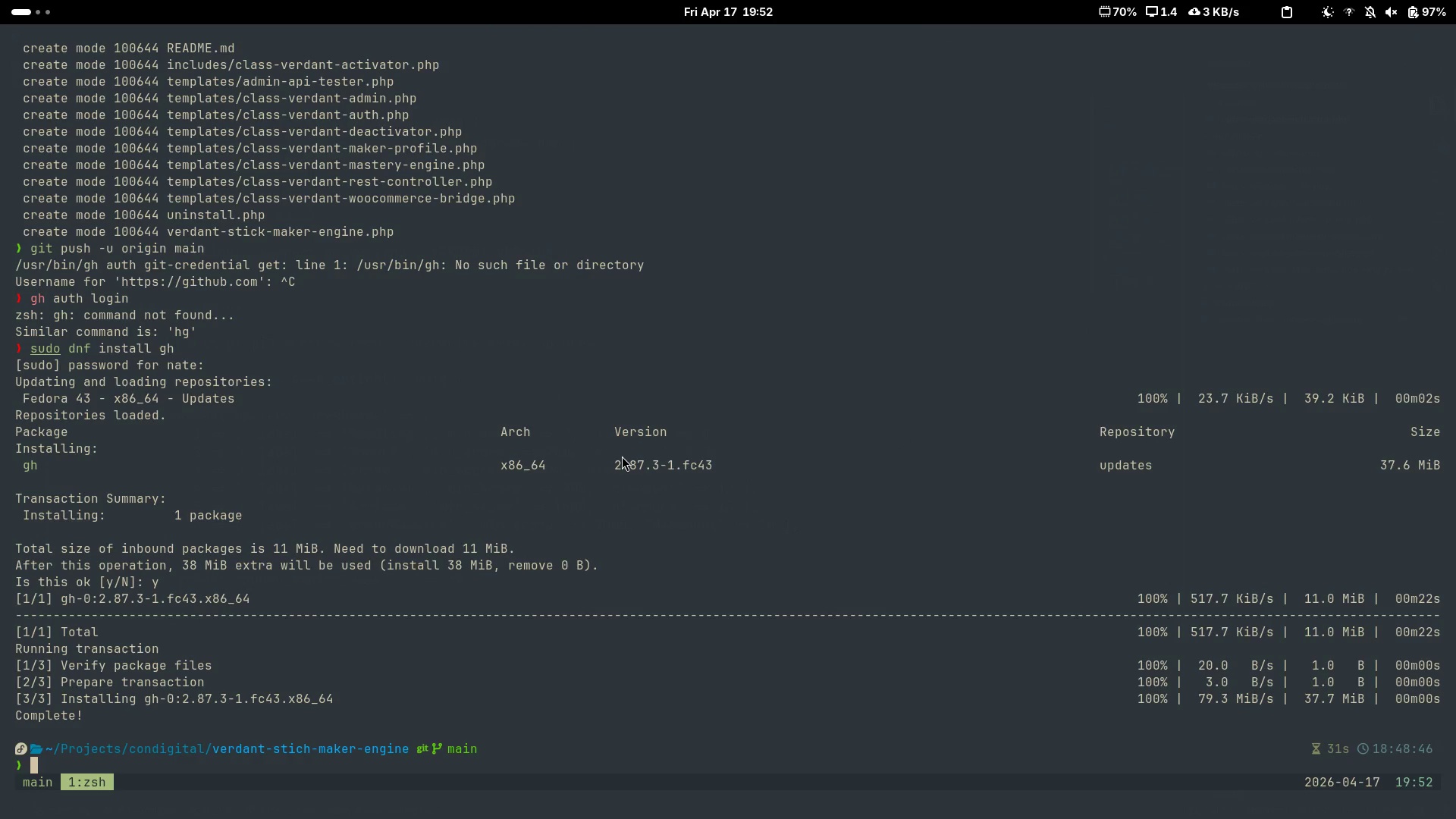 
key(Alt+AltLeft)
 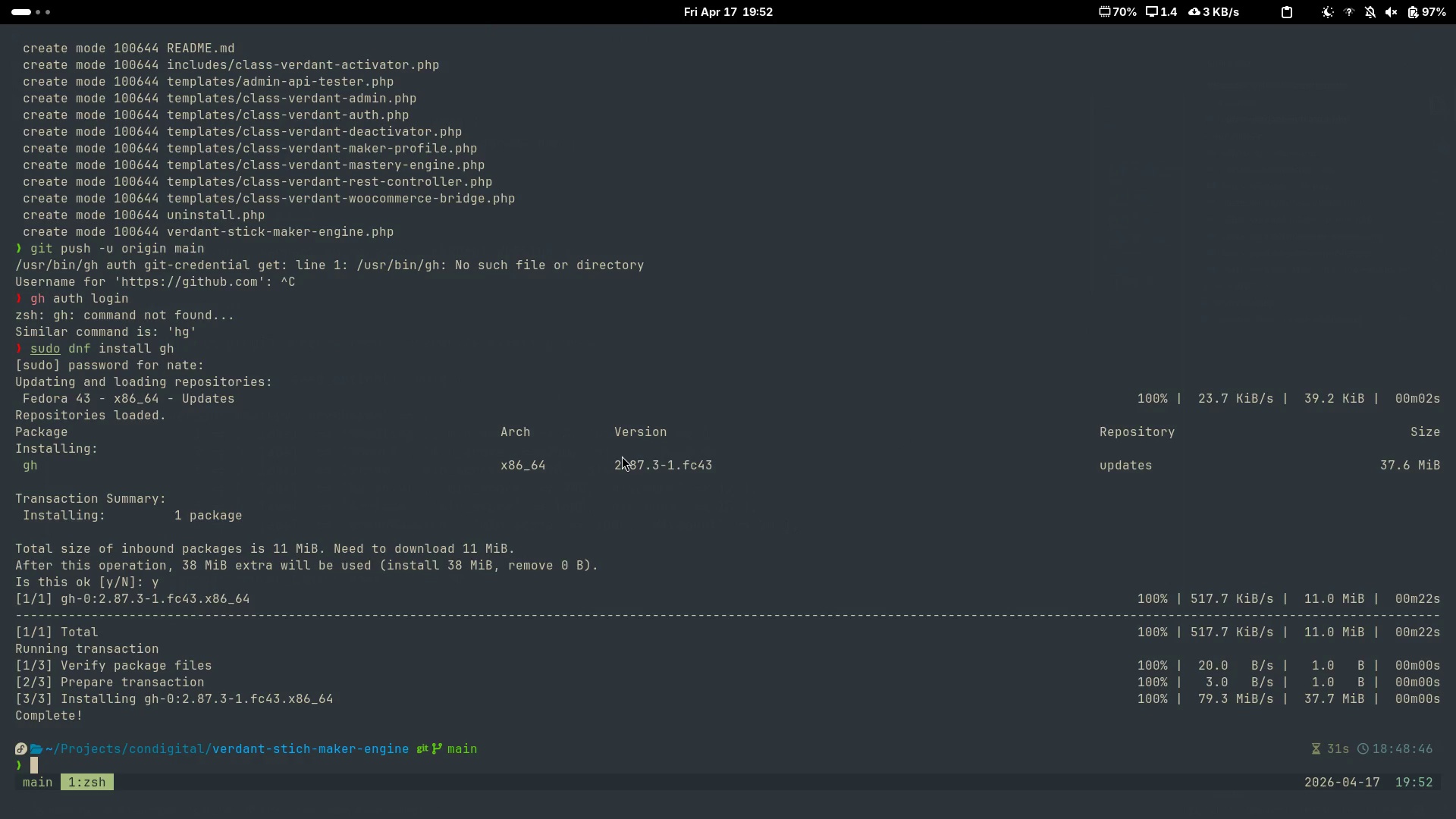 
key(Alt+Tab)
 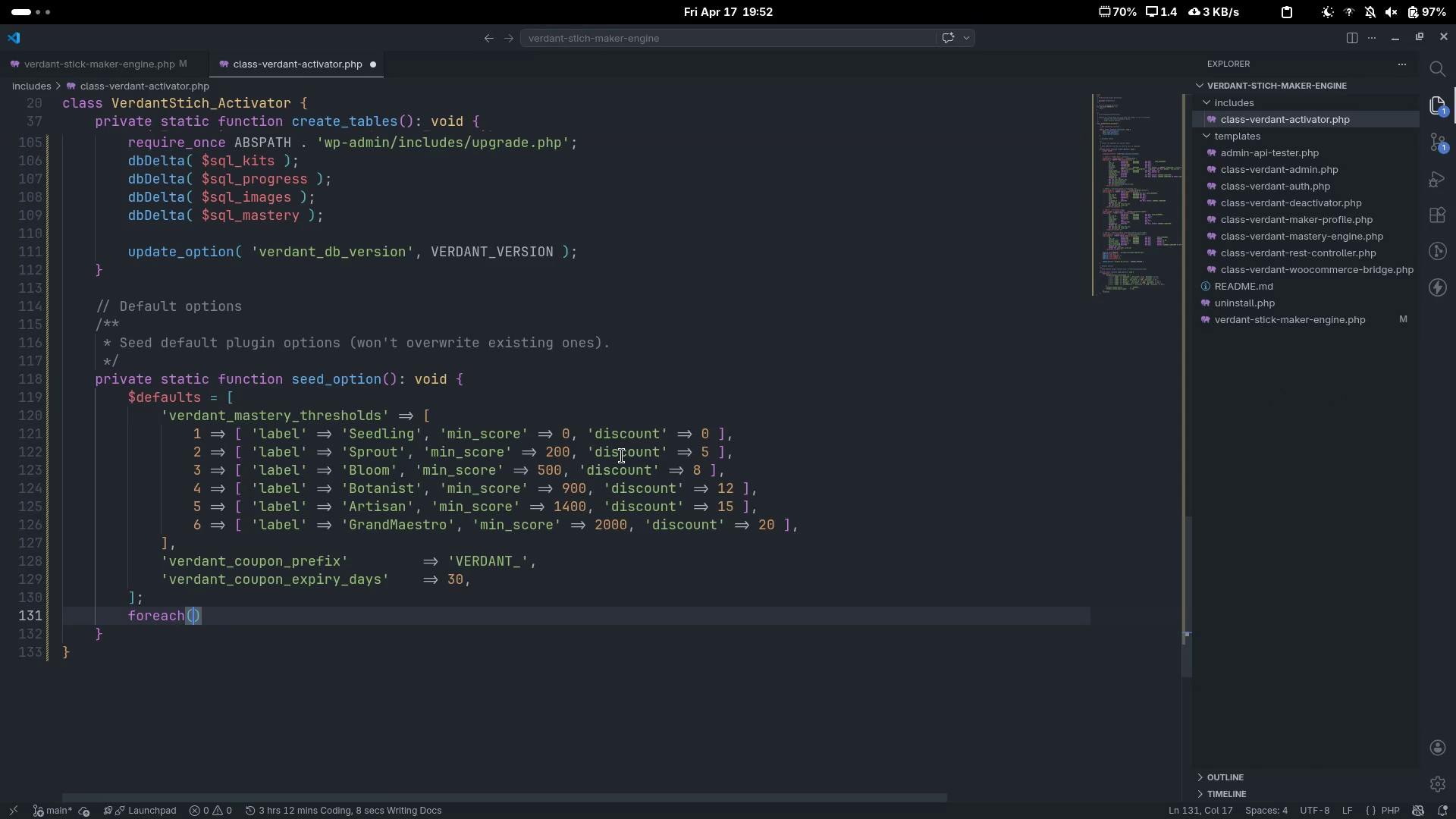 
key(Alt+Tab)
 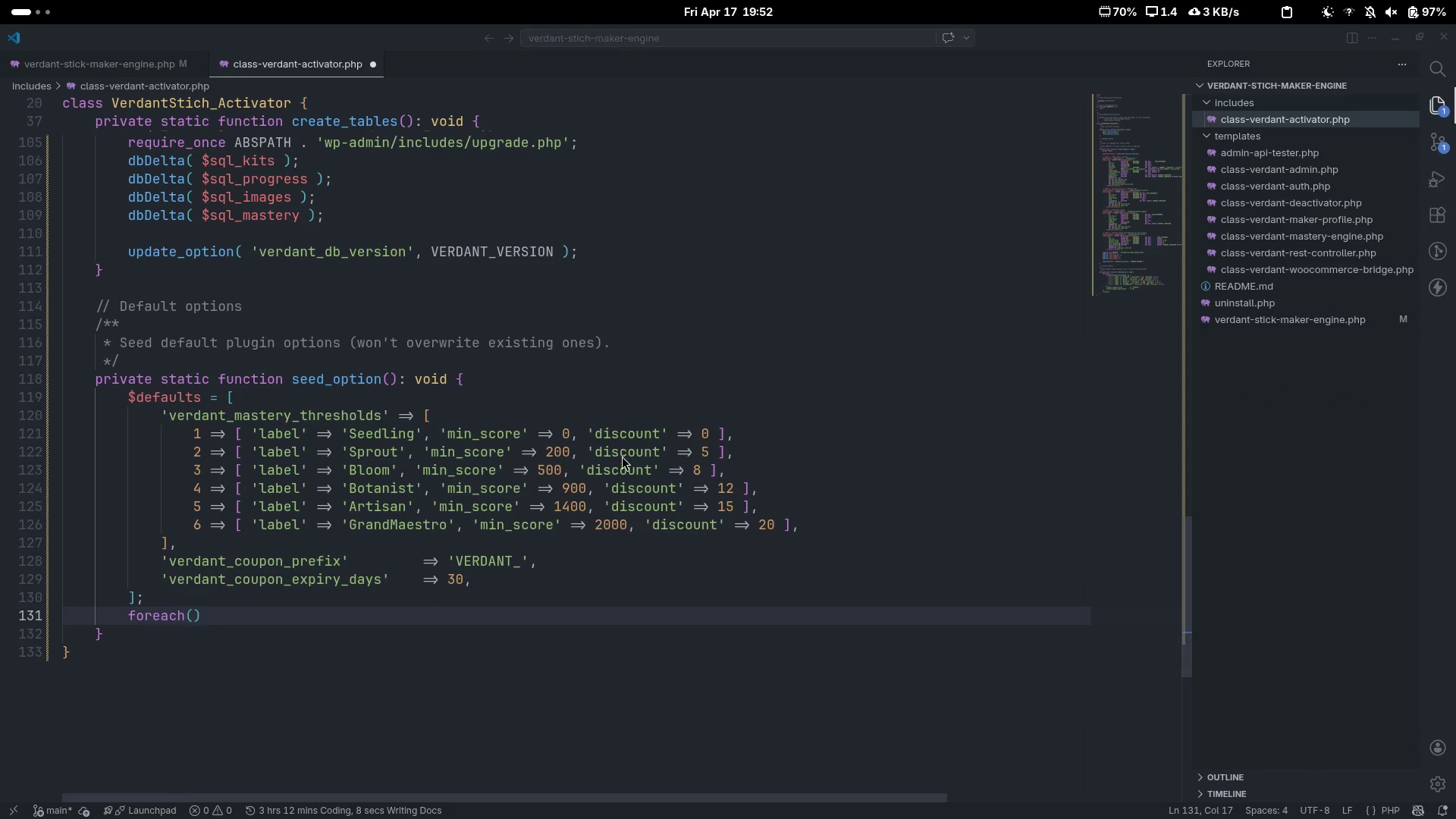 
key(Alt+Tab)
 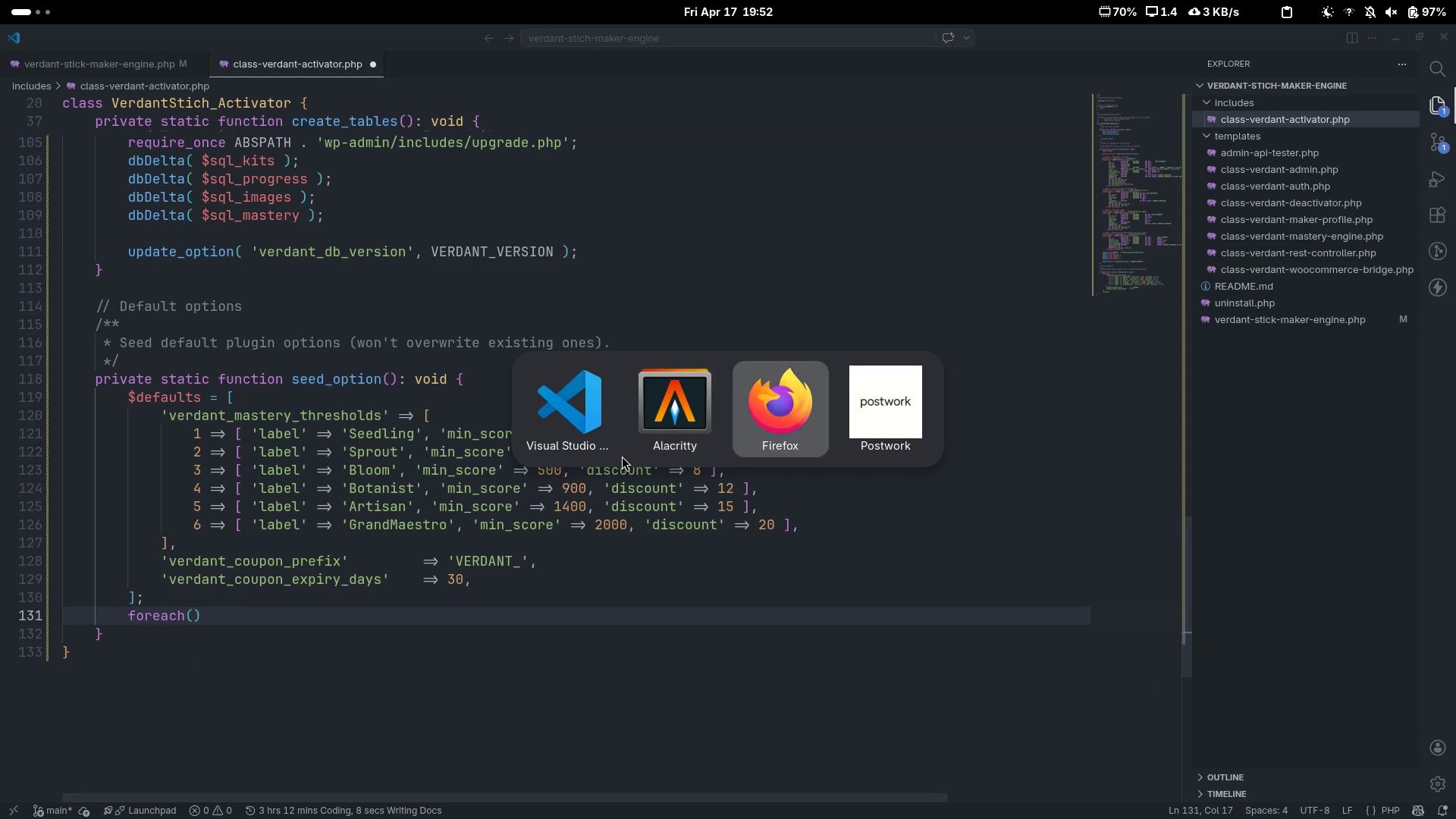 
key(Alt+Tab)